 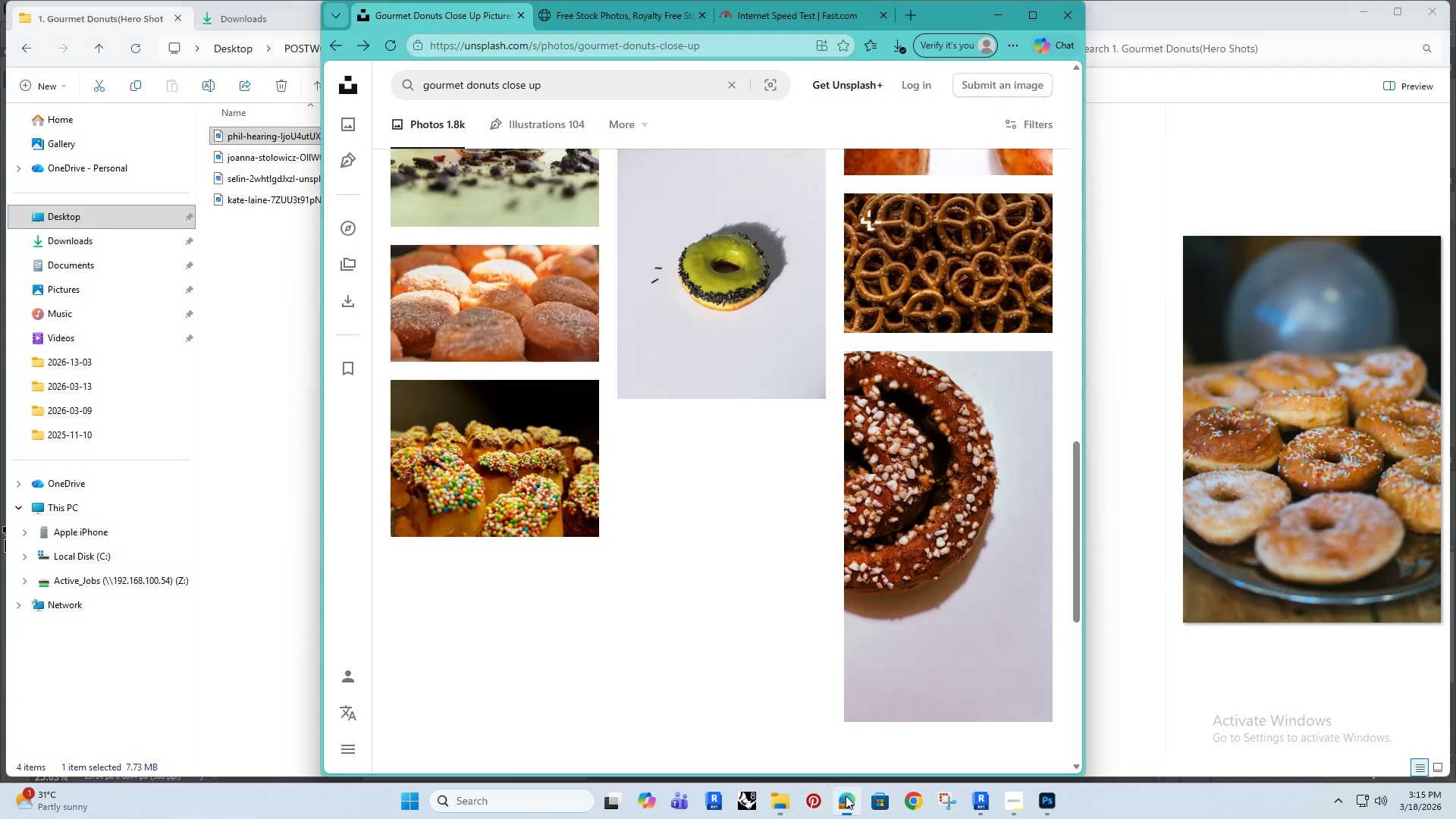 
scroll: coordinate [627, 476], scroll_direction: up, amount: 14.0
 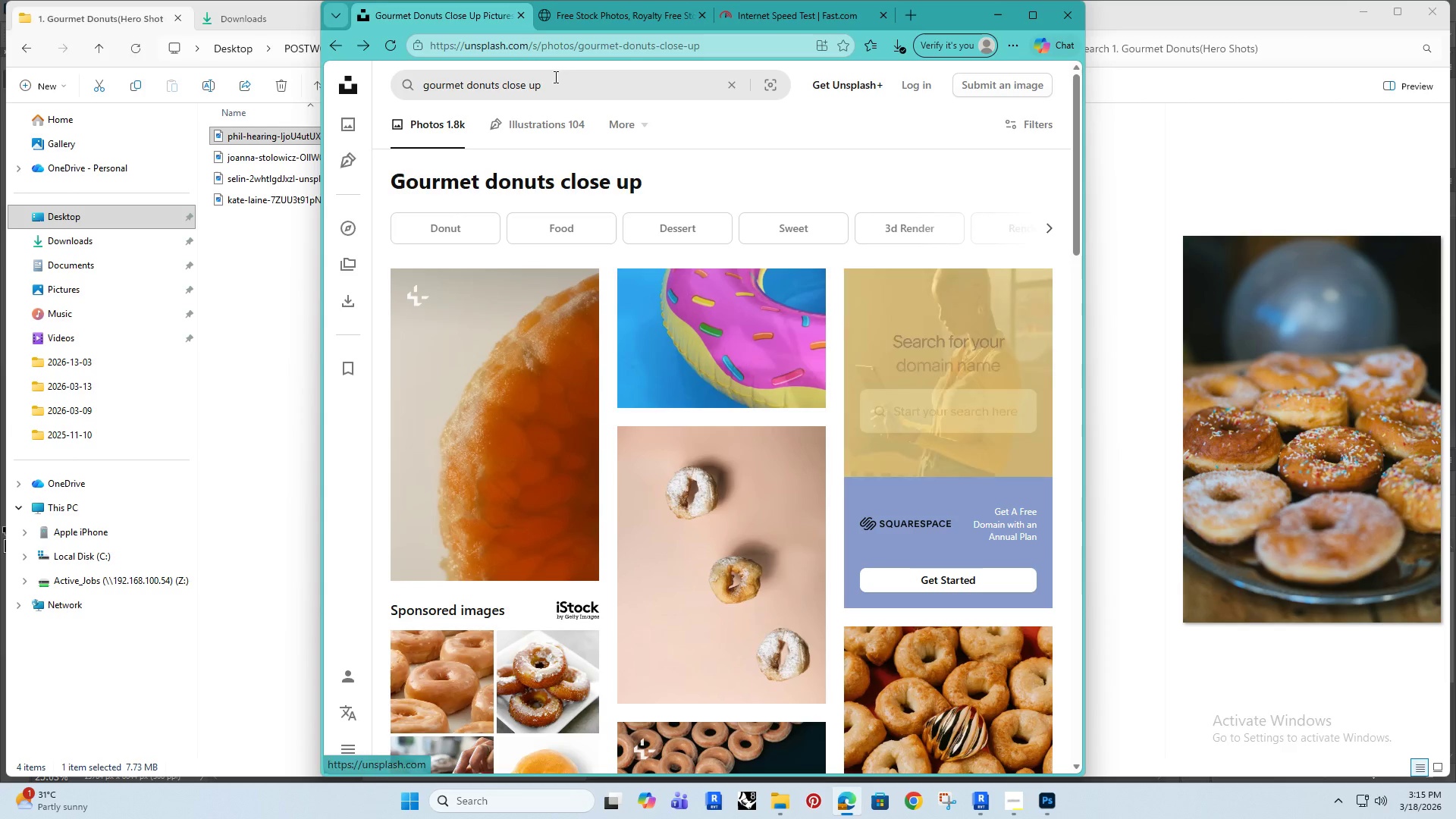 
left_click([563, 78])
 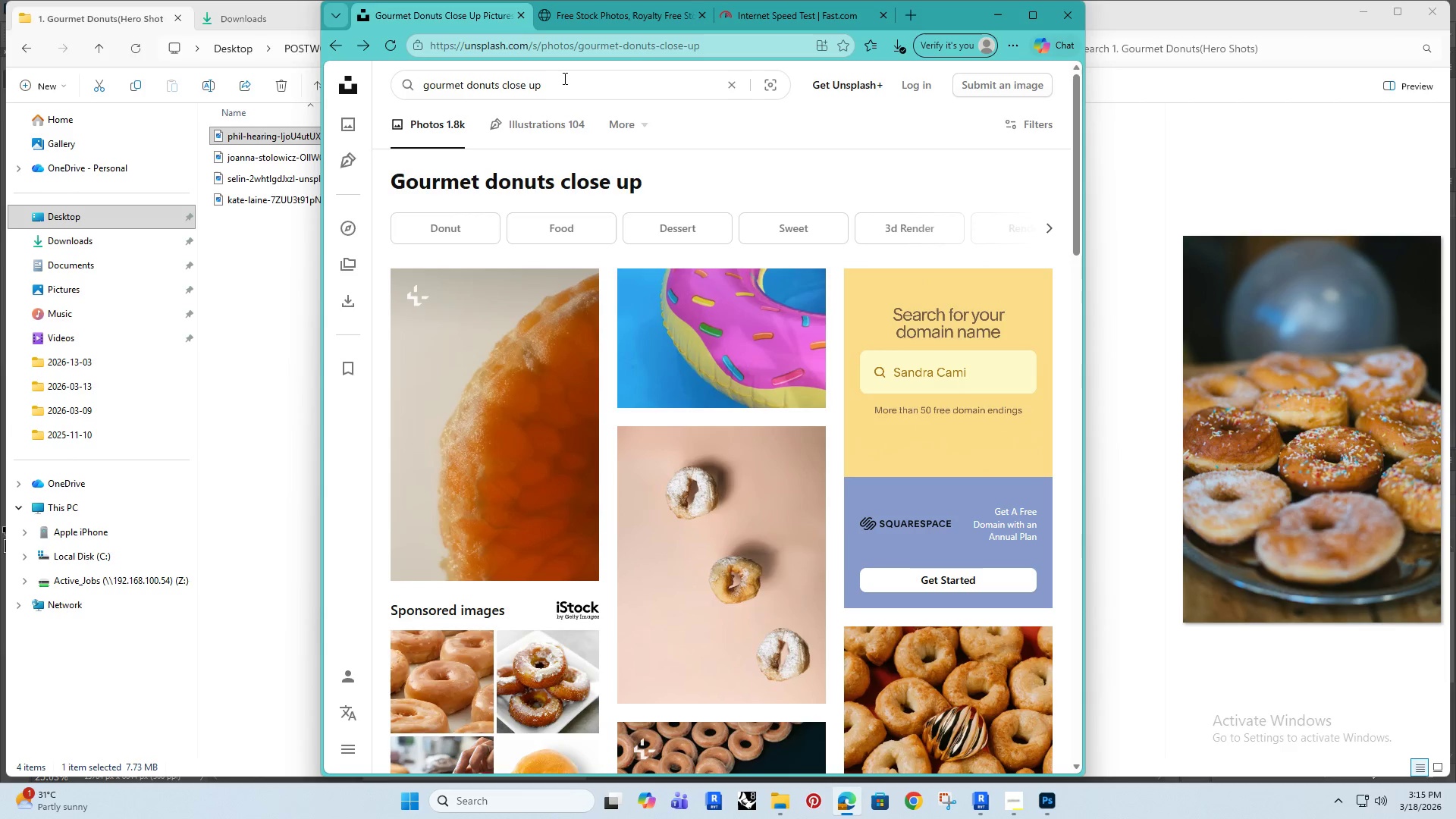 
type( brick)
 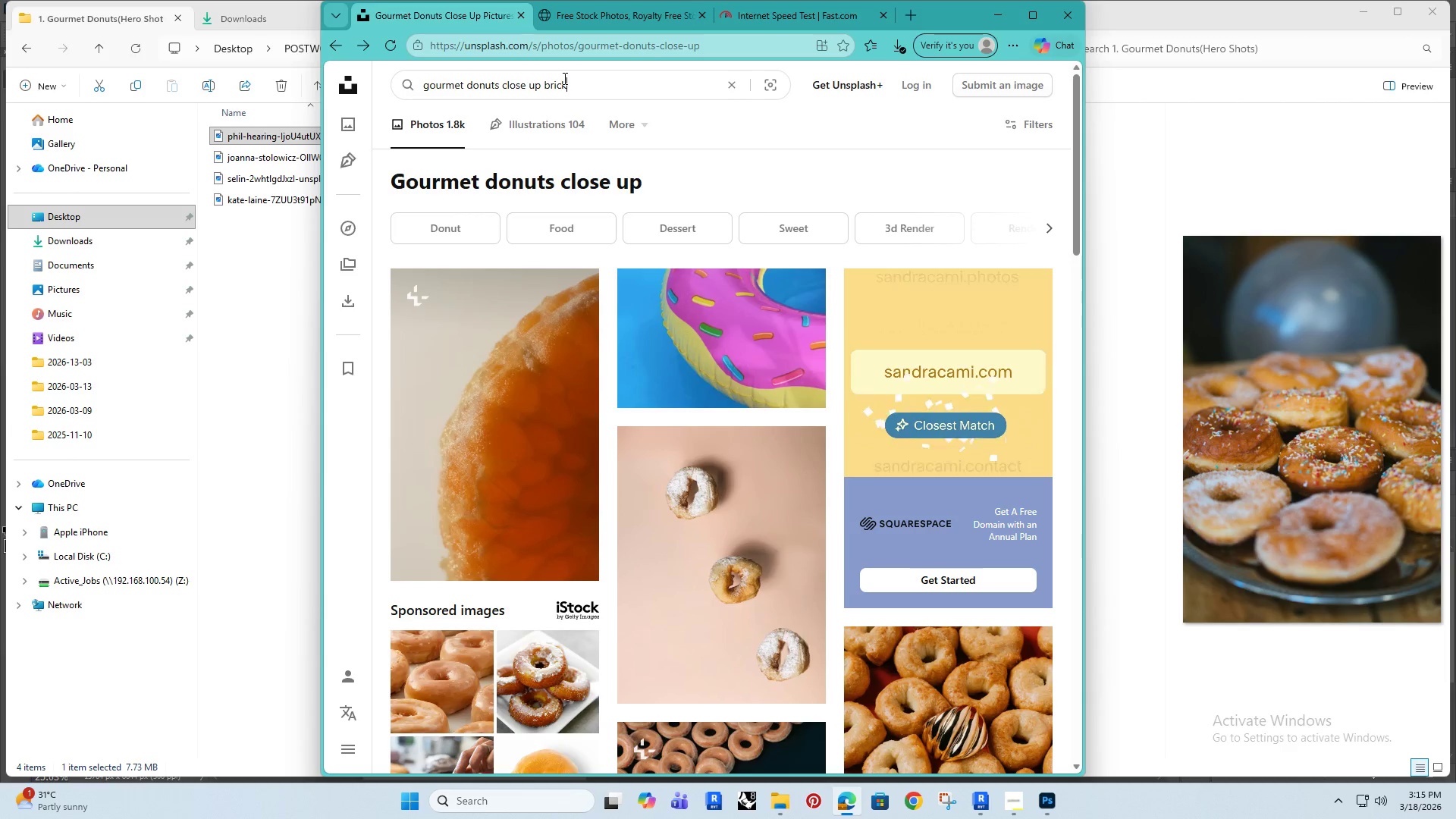 
key(Enter)
 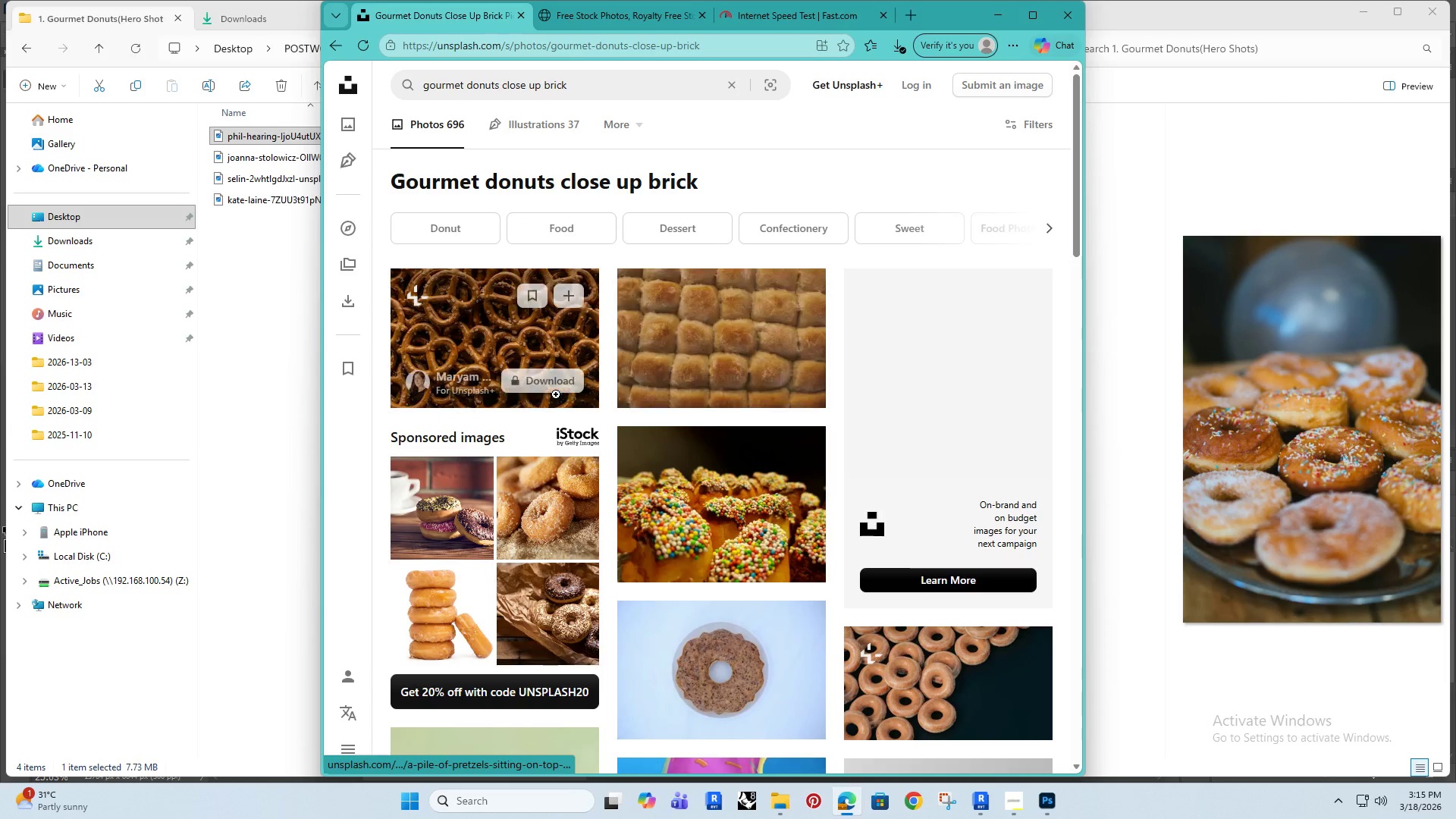 
scroll: coordinate [585, 354], scroll_direction: down, amount: 4.0
 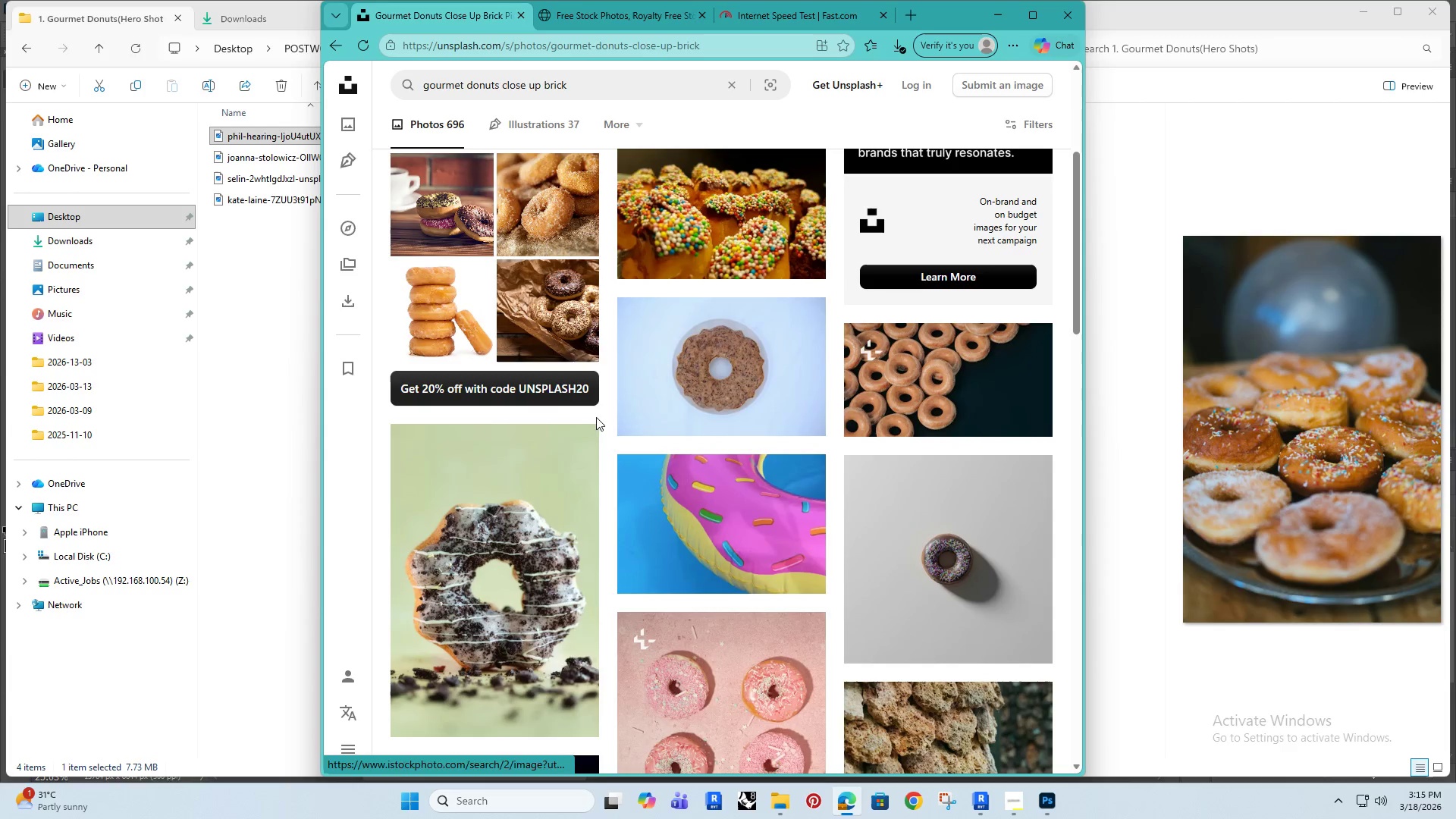 
scroll: coordinate [598, 209], scroll_direction: up, amount: 4.0
 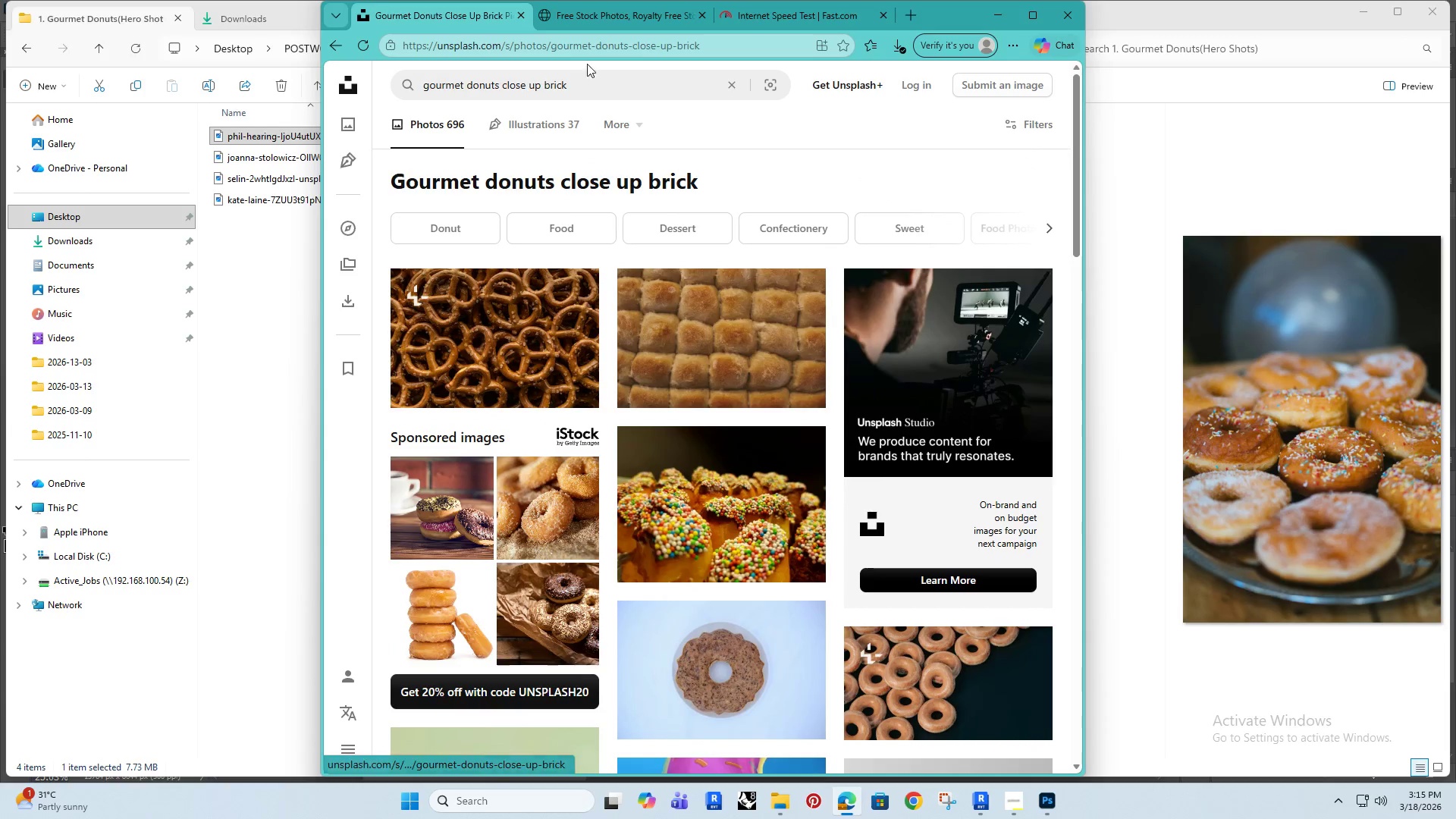 
left_click([596, 77])
 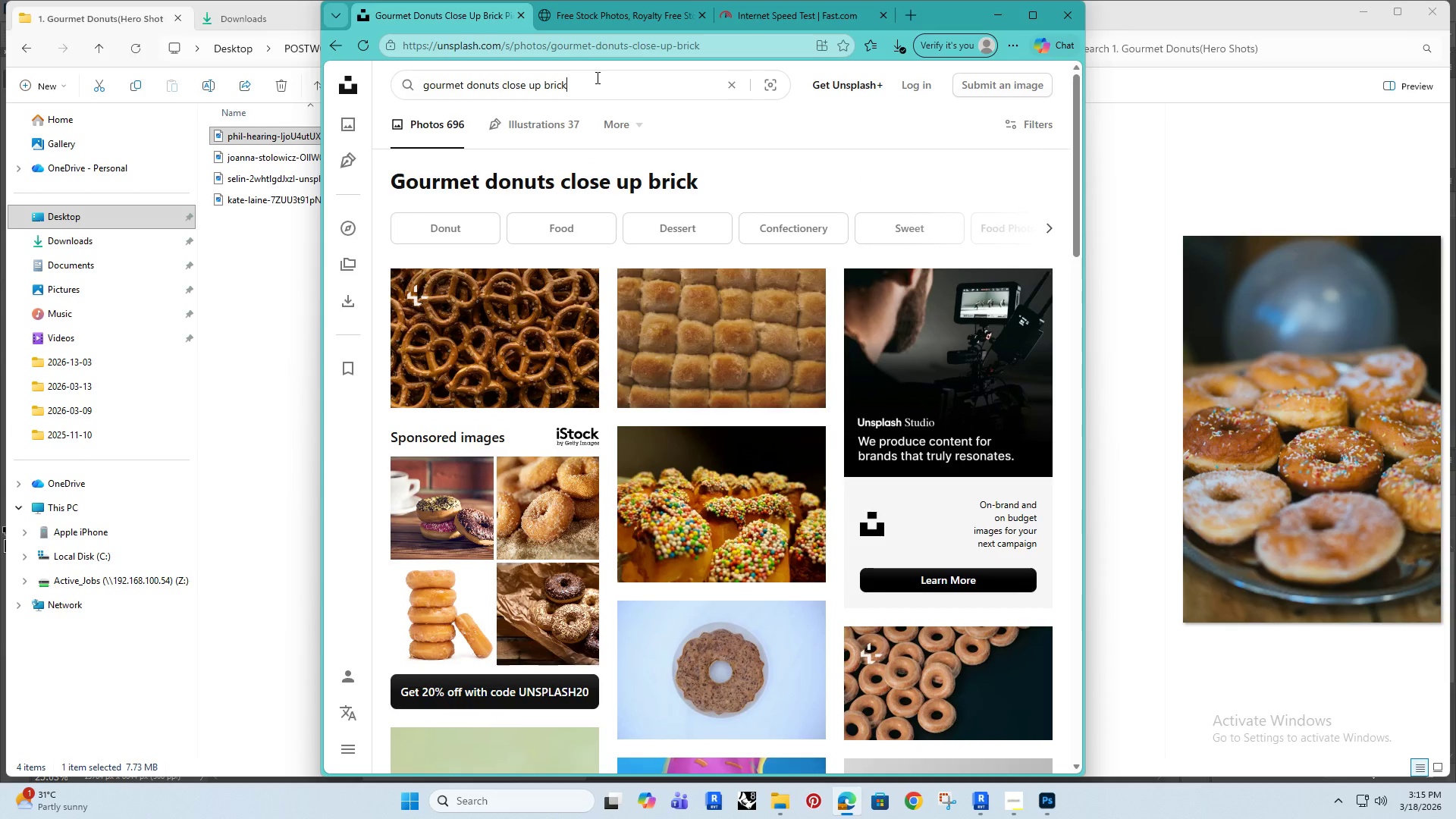 
type( background)
 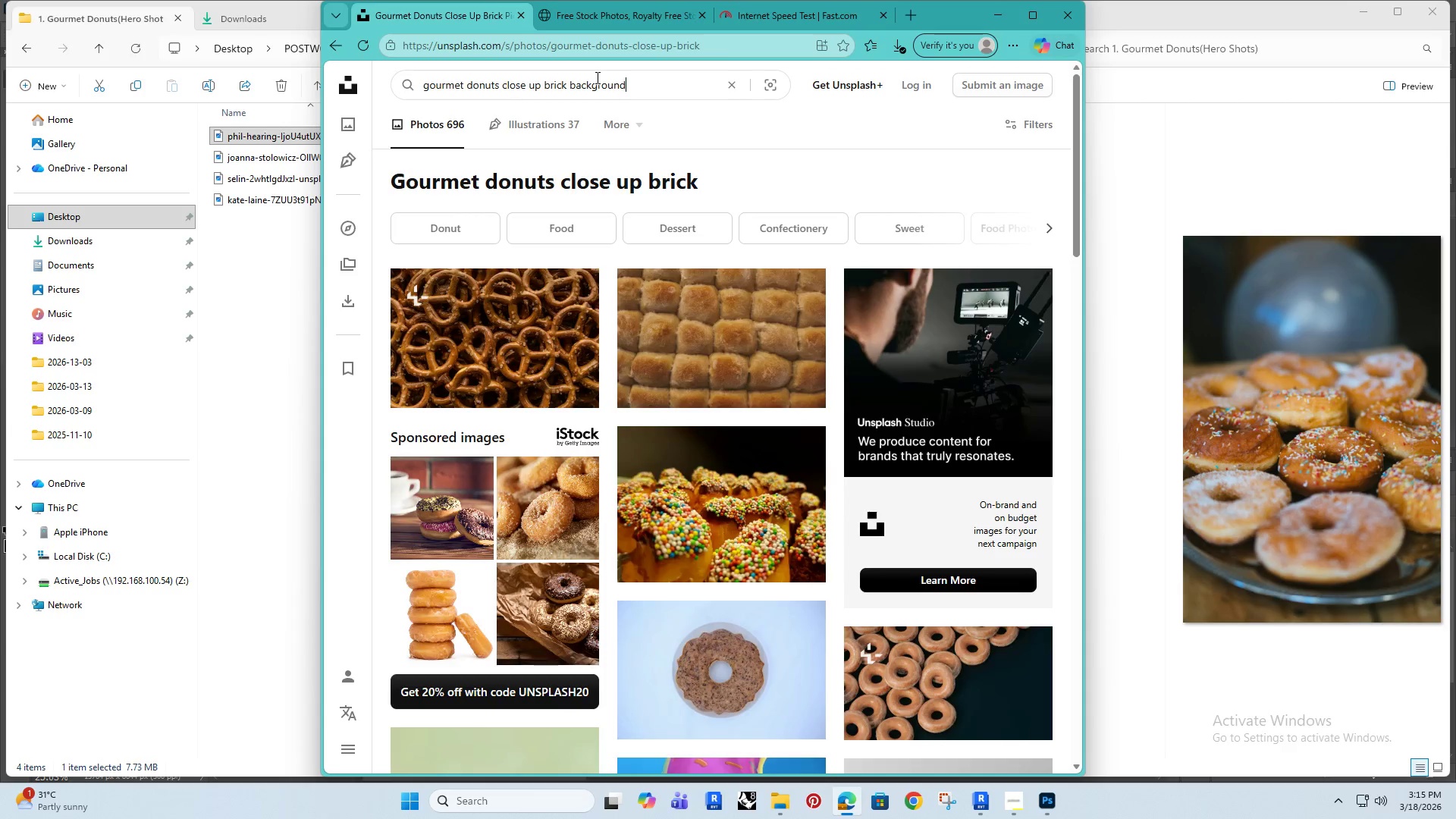 
key(Enter)
 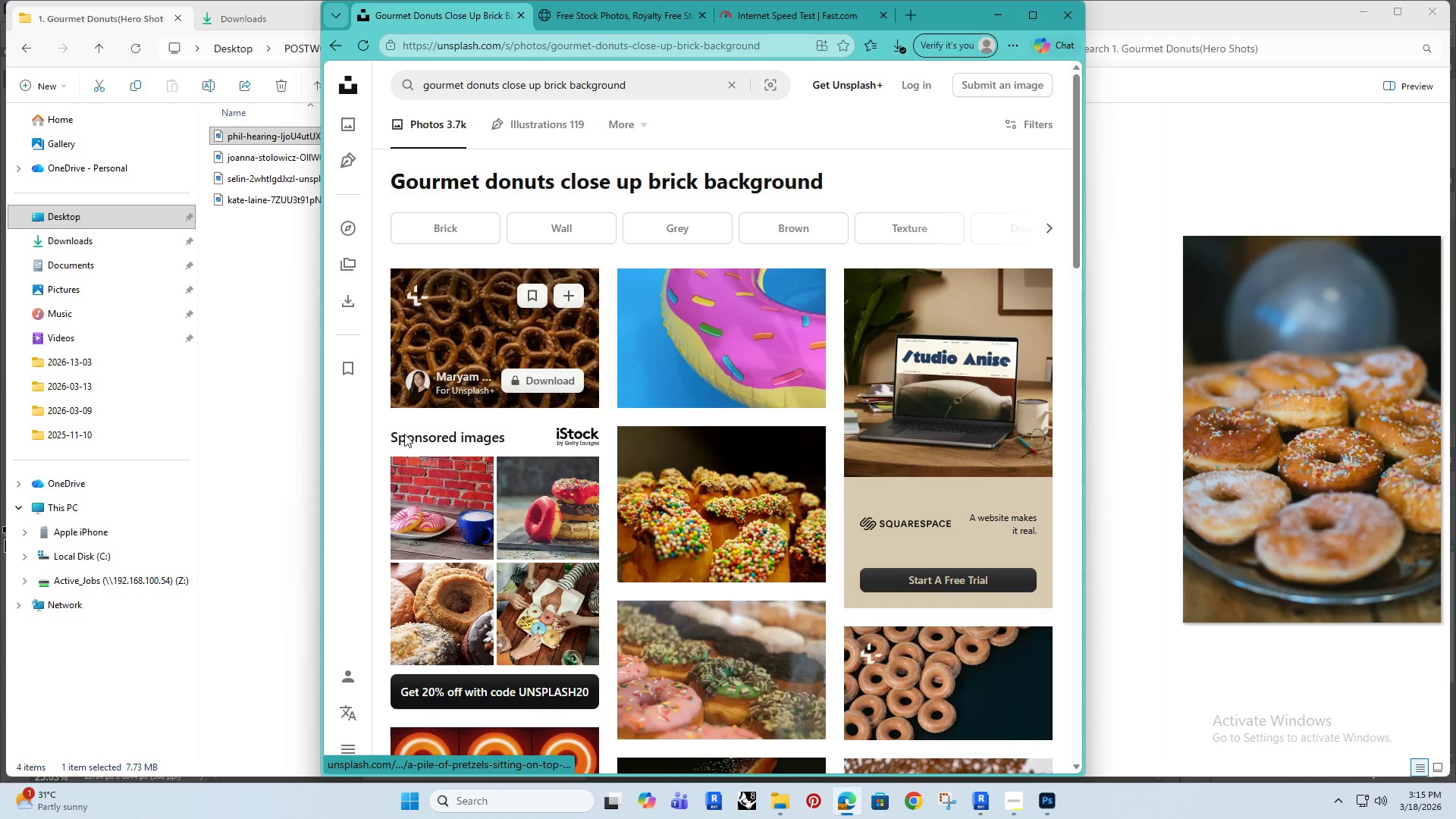 
scroll: coordinate [566, 482], scroll_direction: down, amount: 16.0
 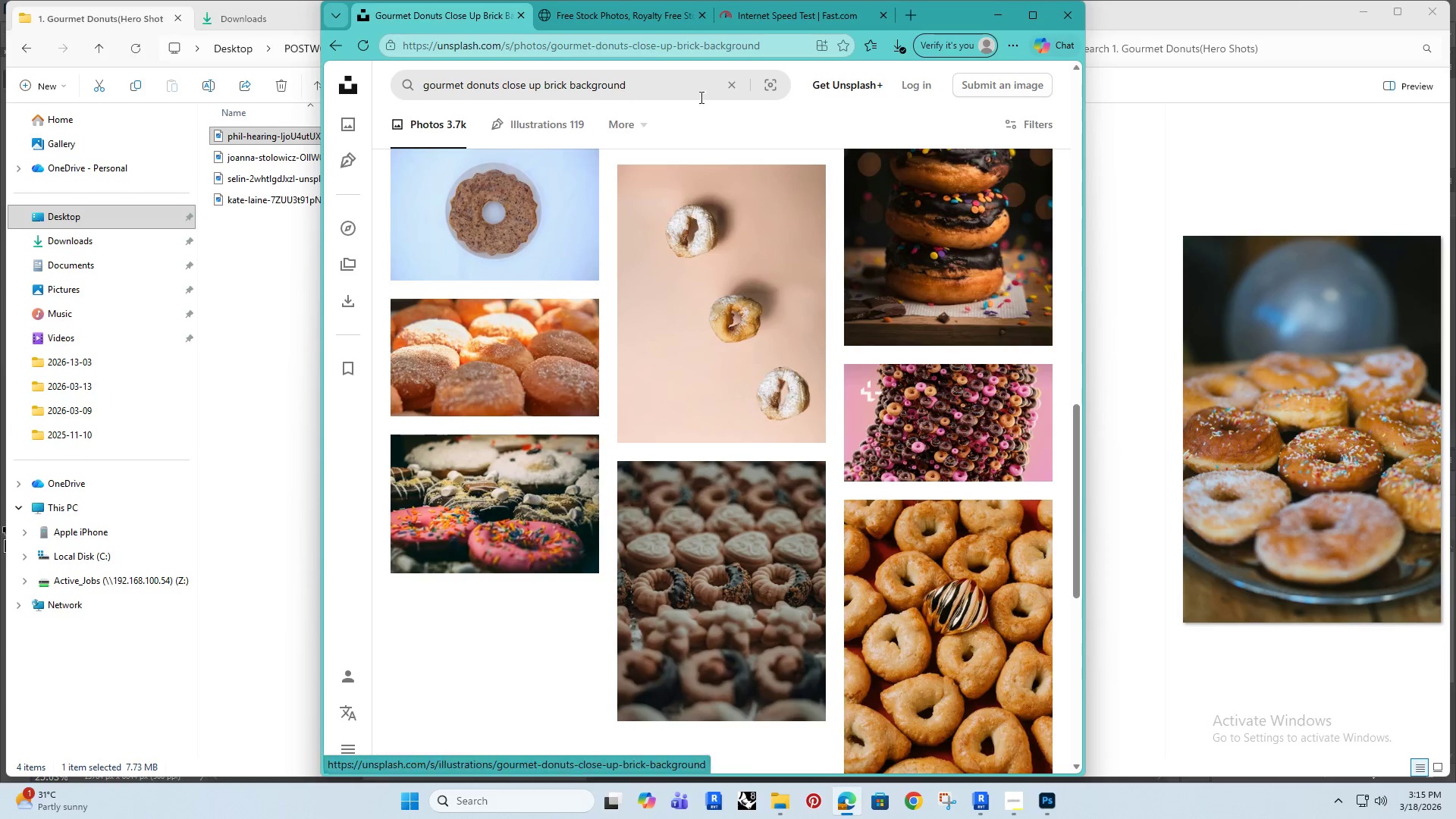 
left_click_drag(start_coordinate=[704, 93], to_coordinate=[351, 80])
 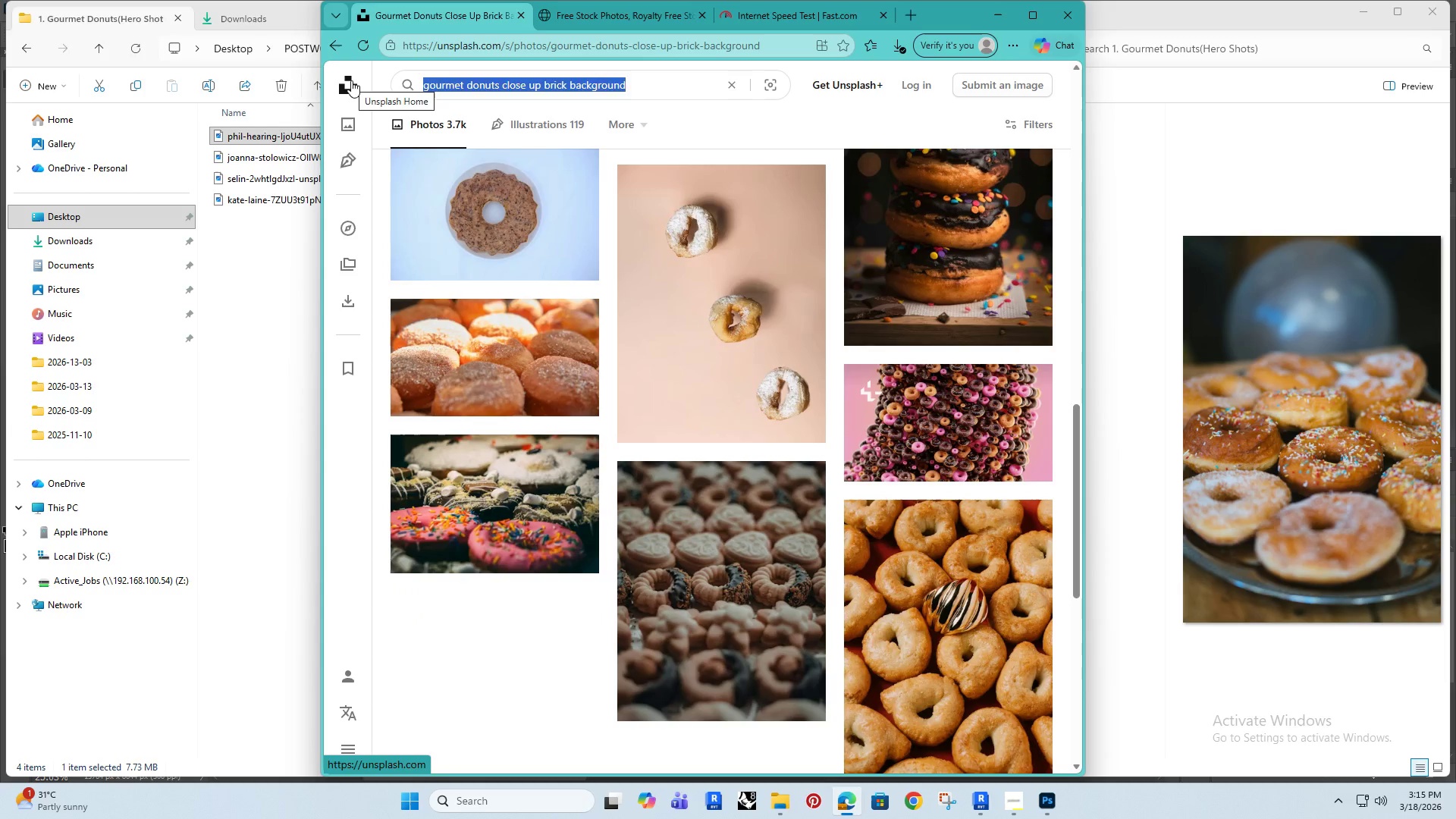 
type(donuts and exposed brick)
 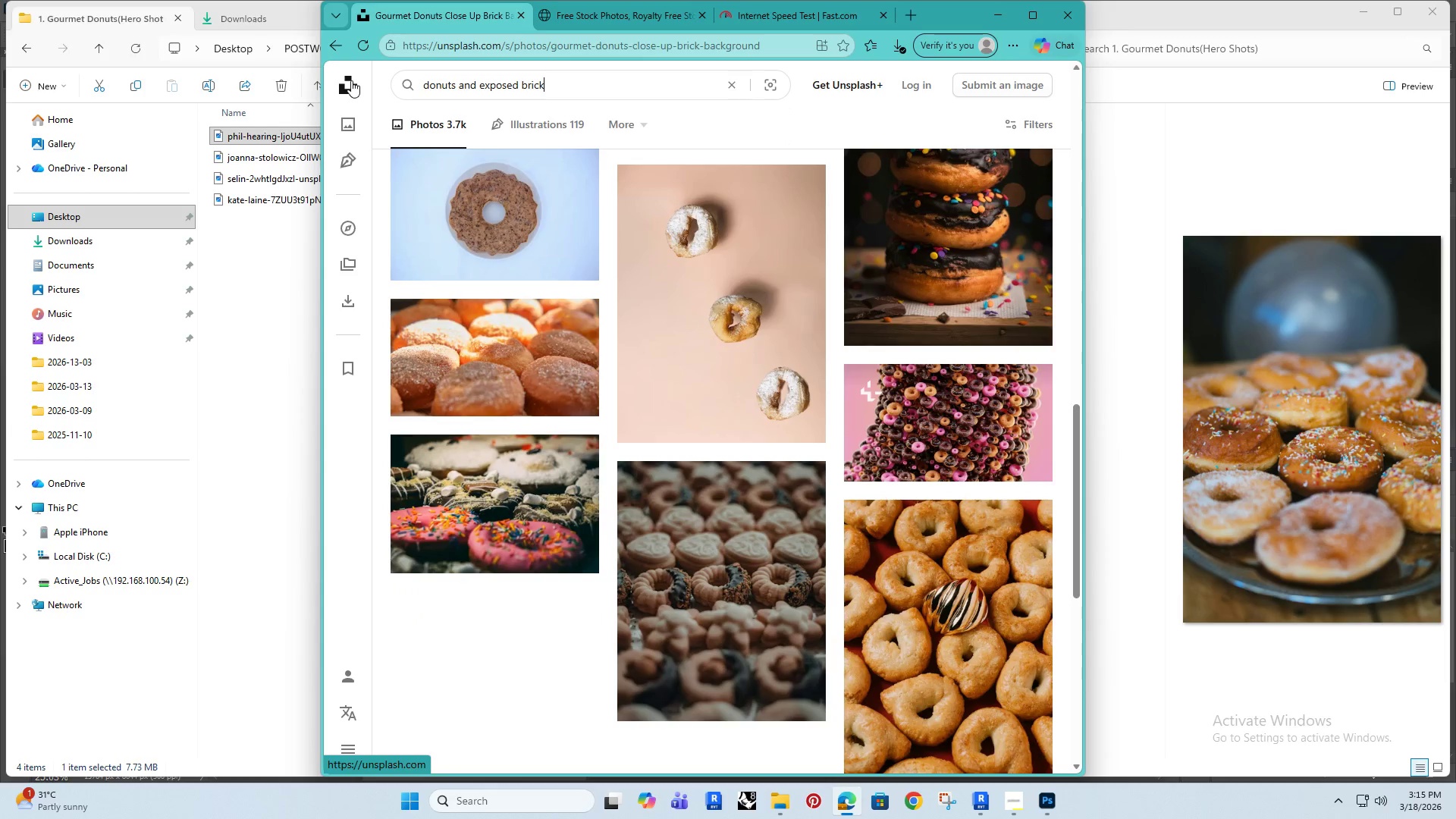 
key(Enter)
 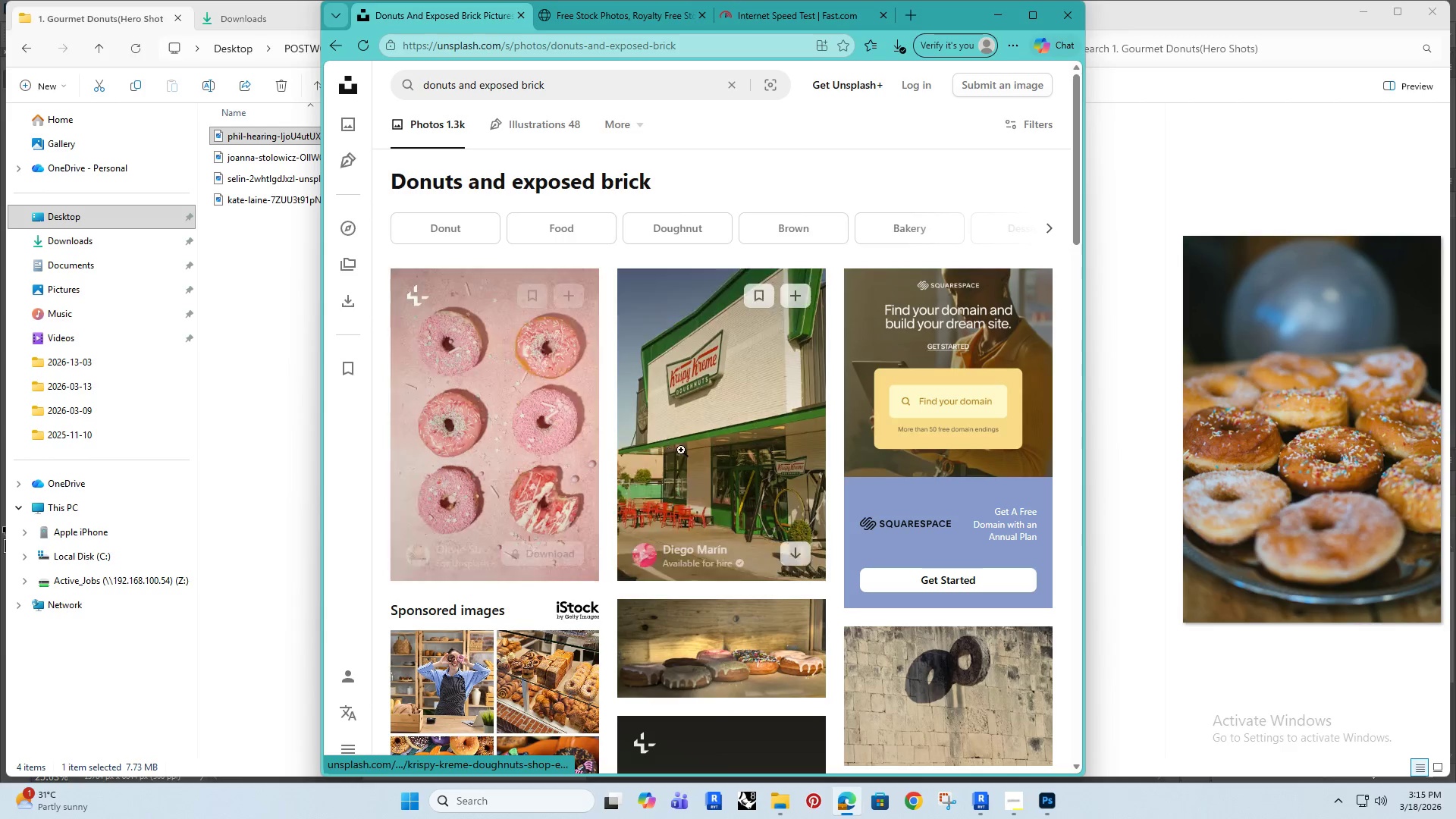 
scroll: coordinate [466, 433], scroll_direction: down, amount: 10.0
 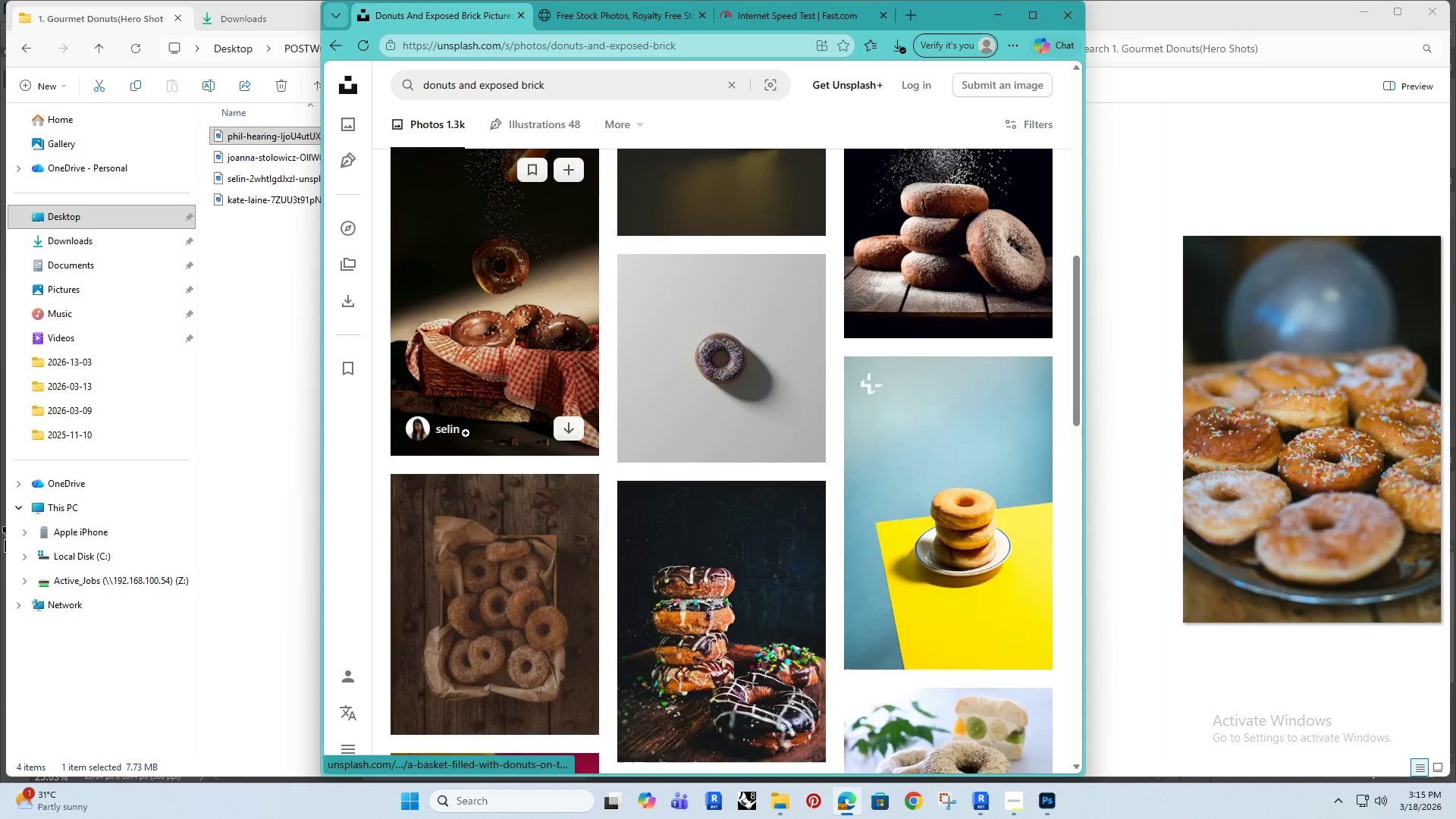 
scroll: coordinate [466, 433], scroll_direction: up, amount: 4.0
 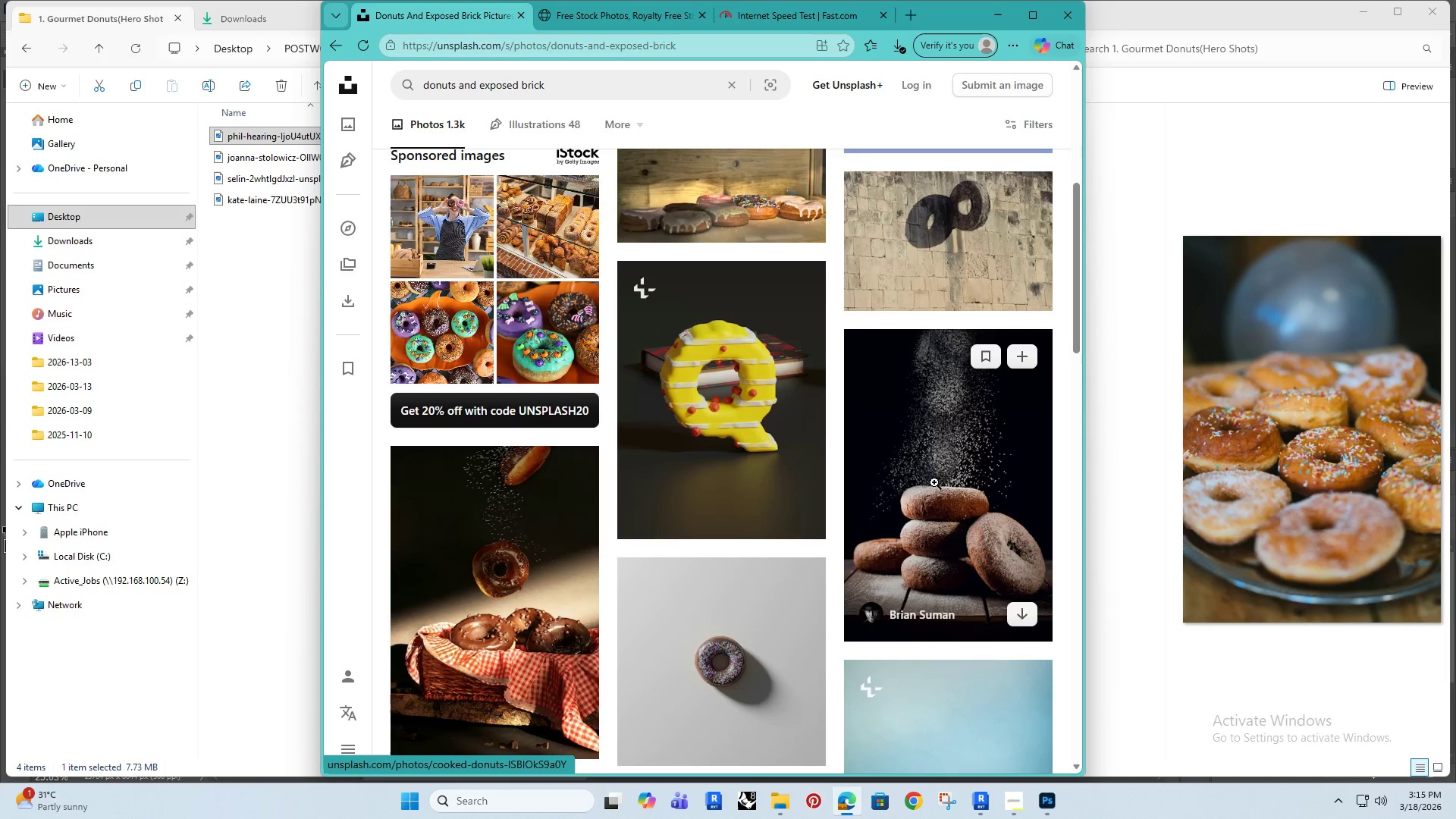 
left_click([935, 472])
 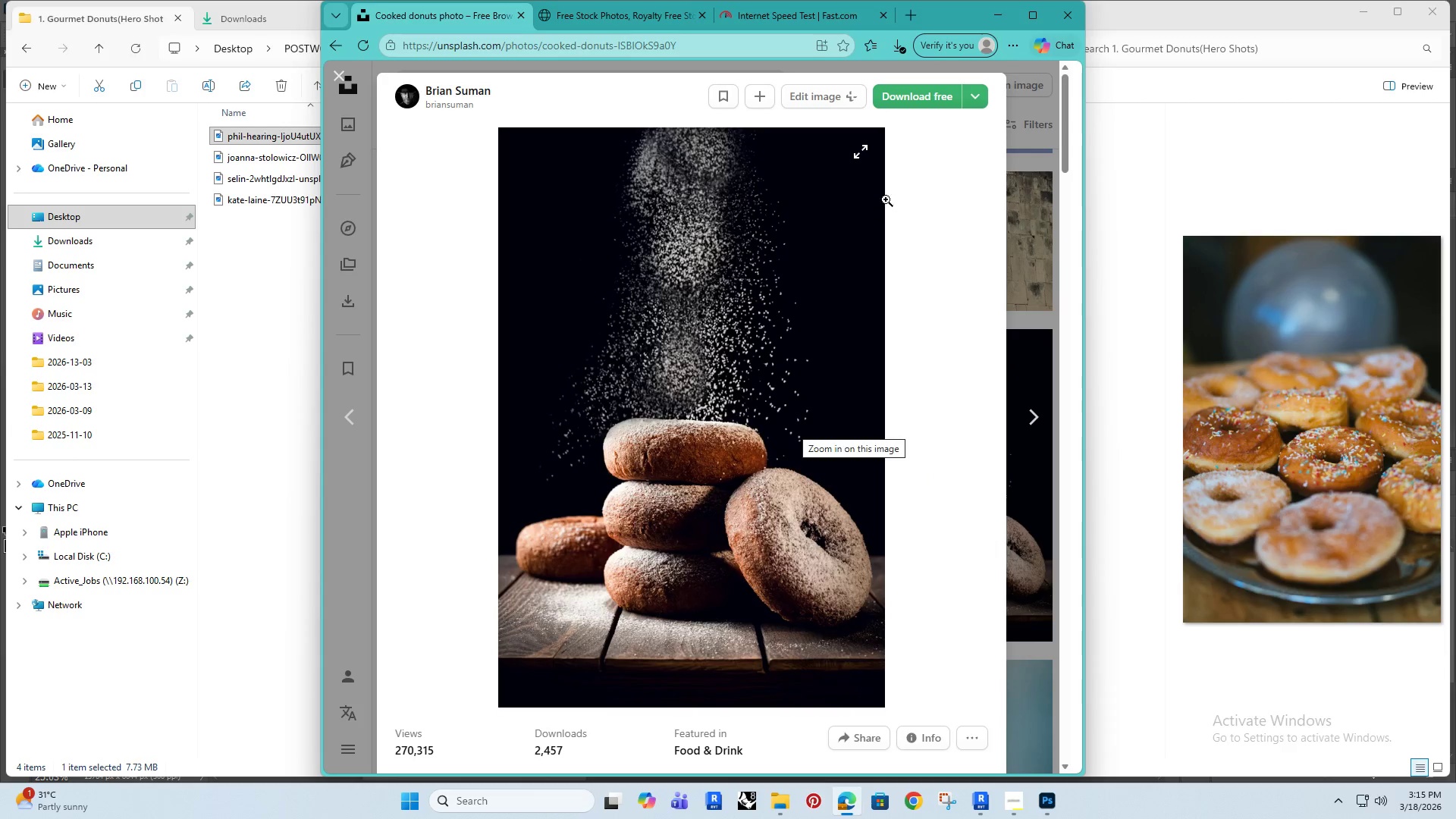 
left_click([970, 91])
 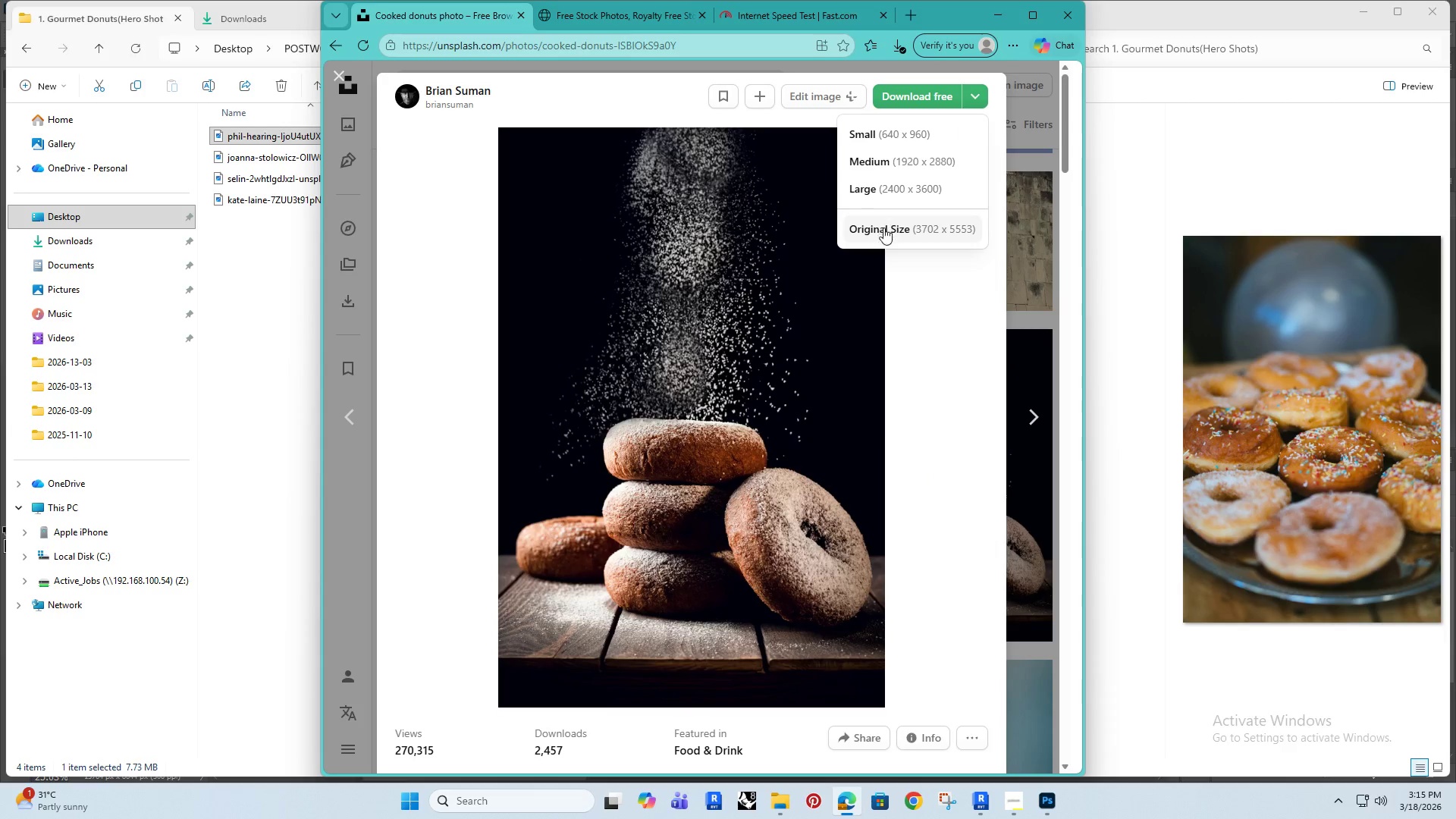 
left_click([910, 225])
 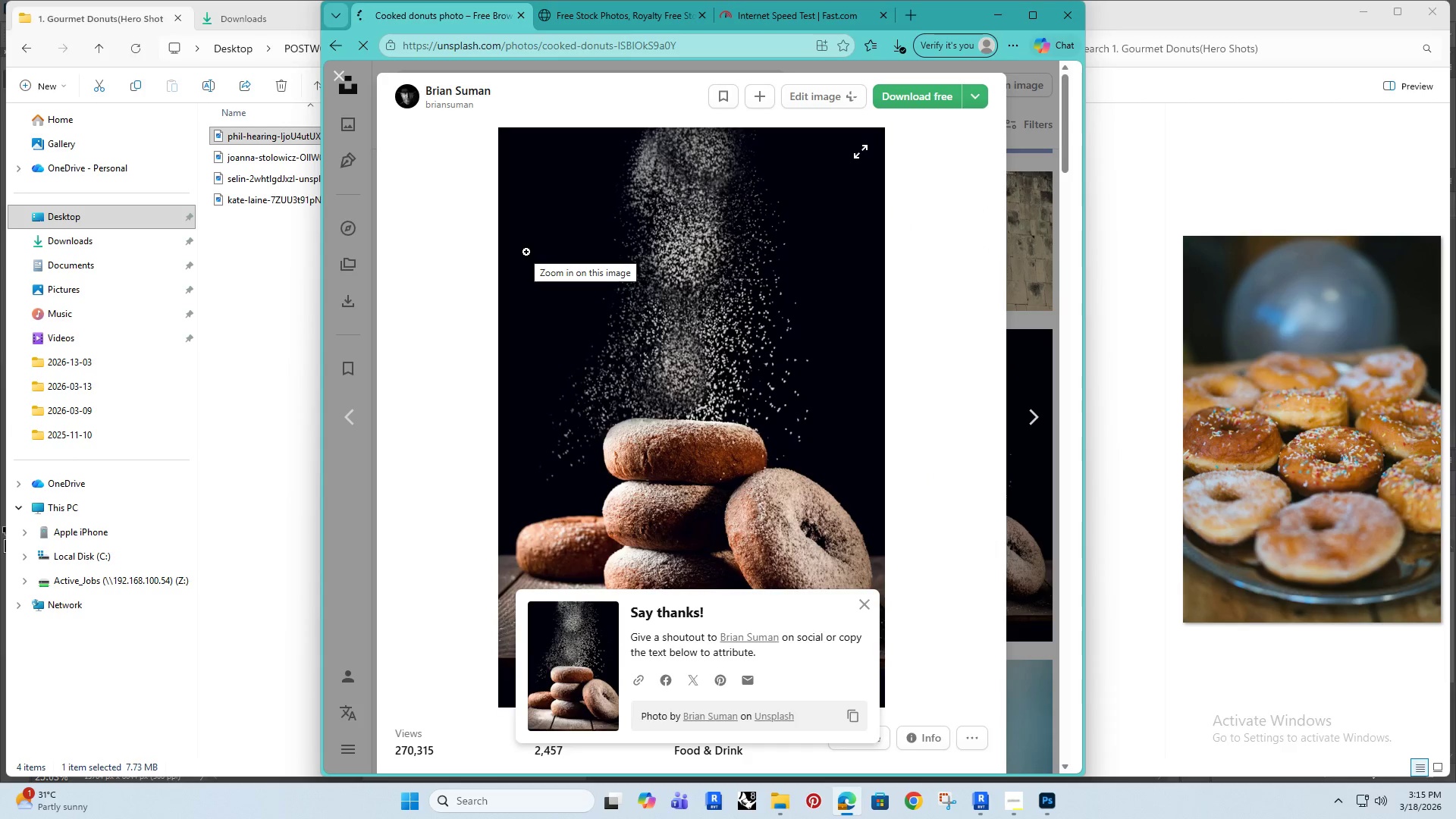 
scroll: coordinate [816, 277], scroll_direction: down, amount: 10.0
 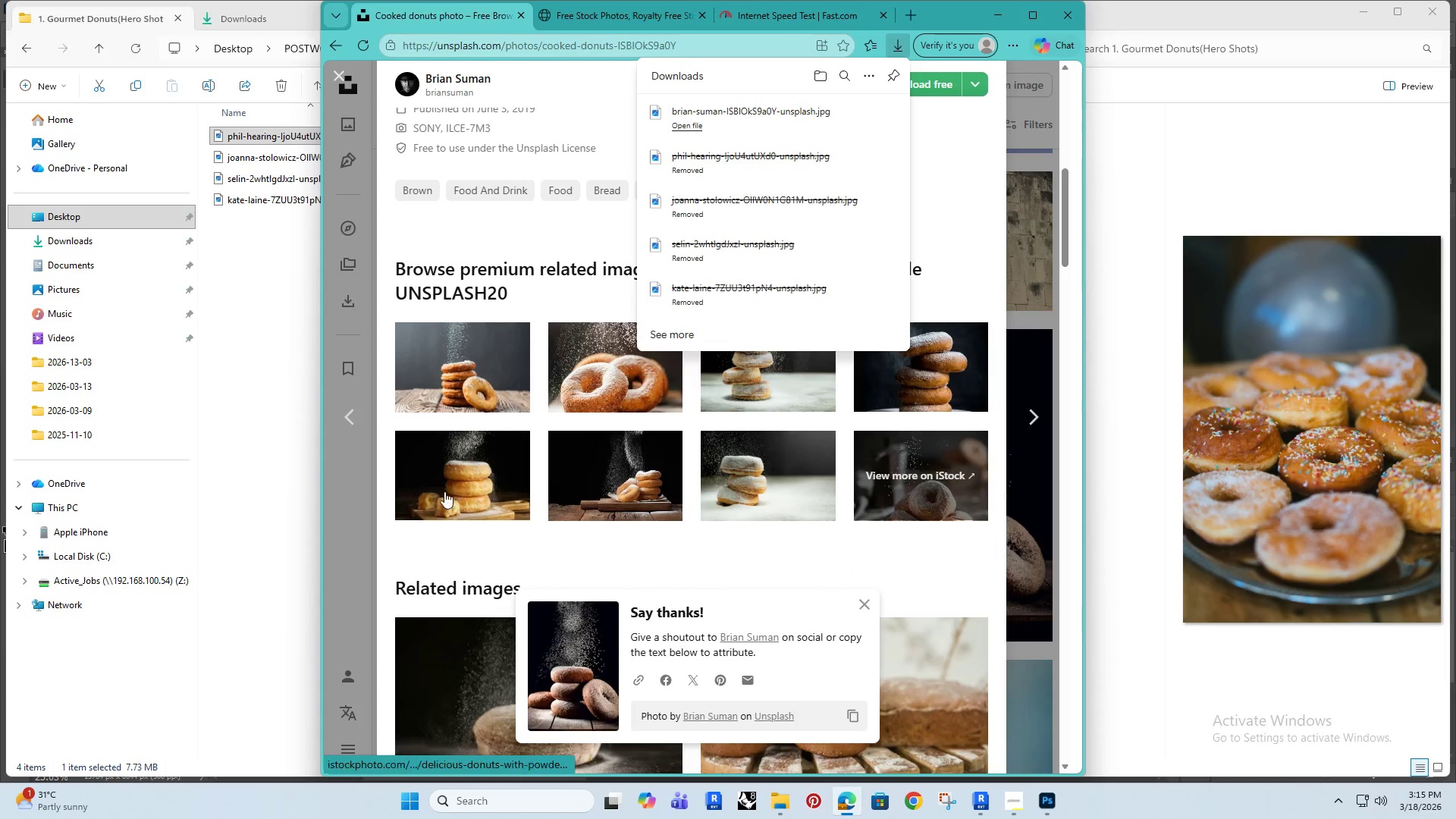 
mouse_move([512, 472])
 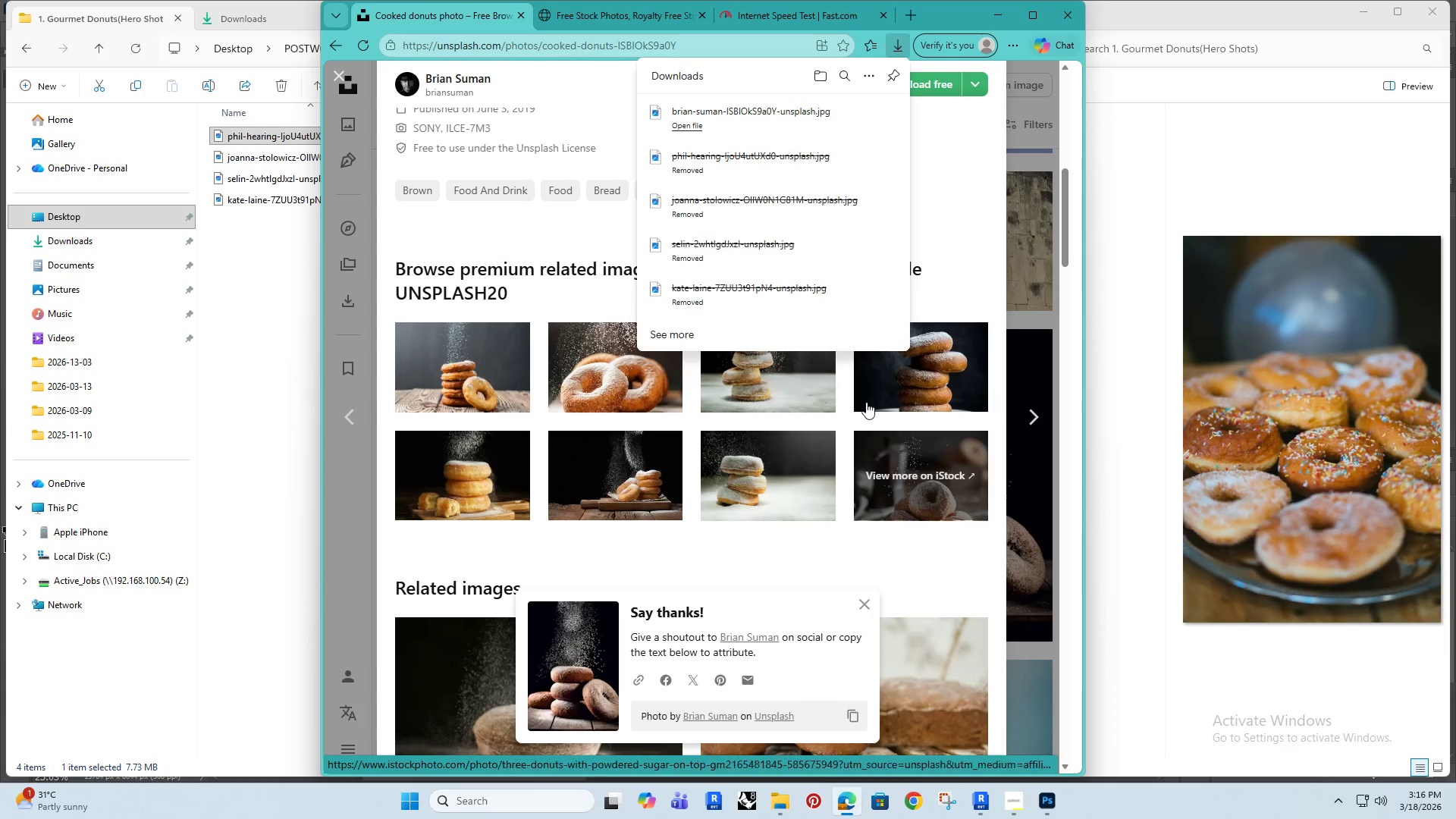 
left_click([1046, 306])
 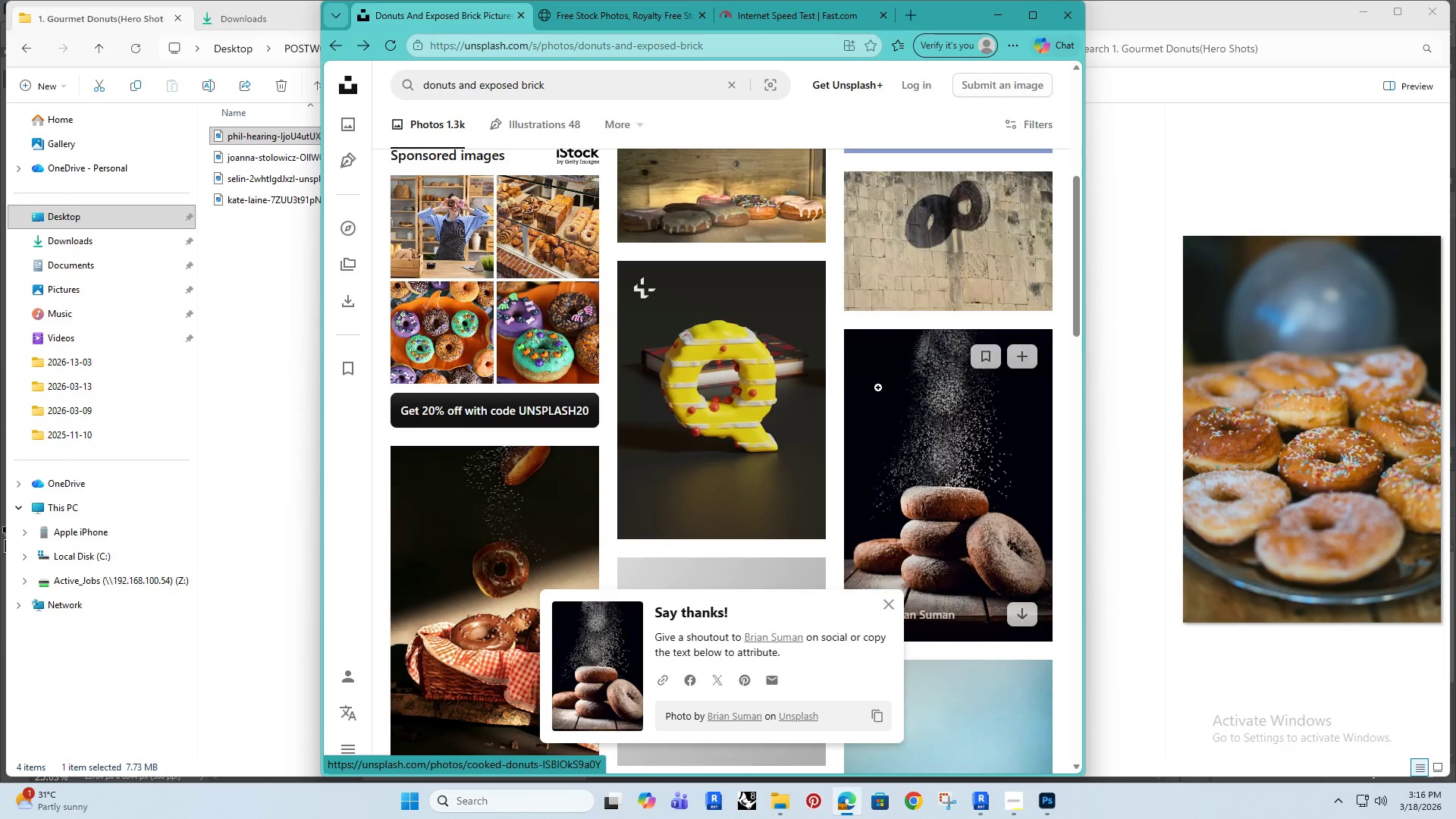 
scroll: coordinate [745, 460], scroll_direction: down, amount: 26.0
 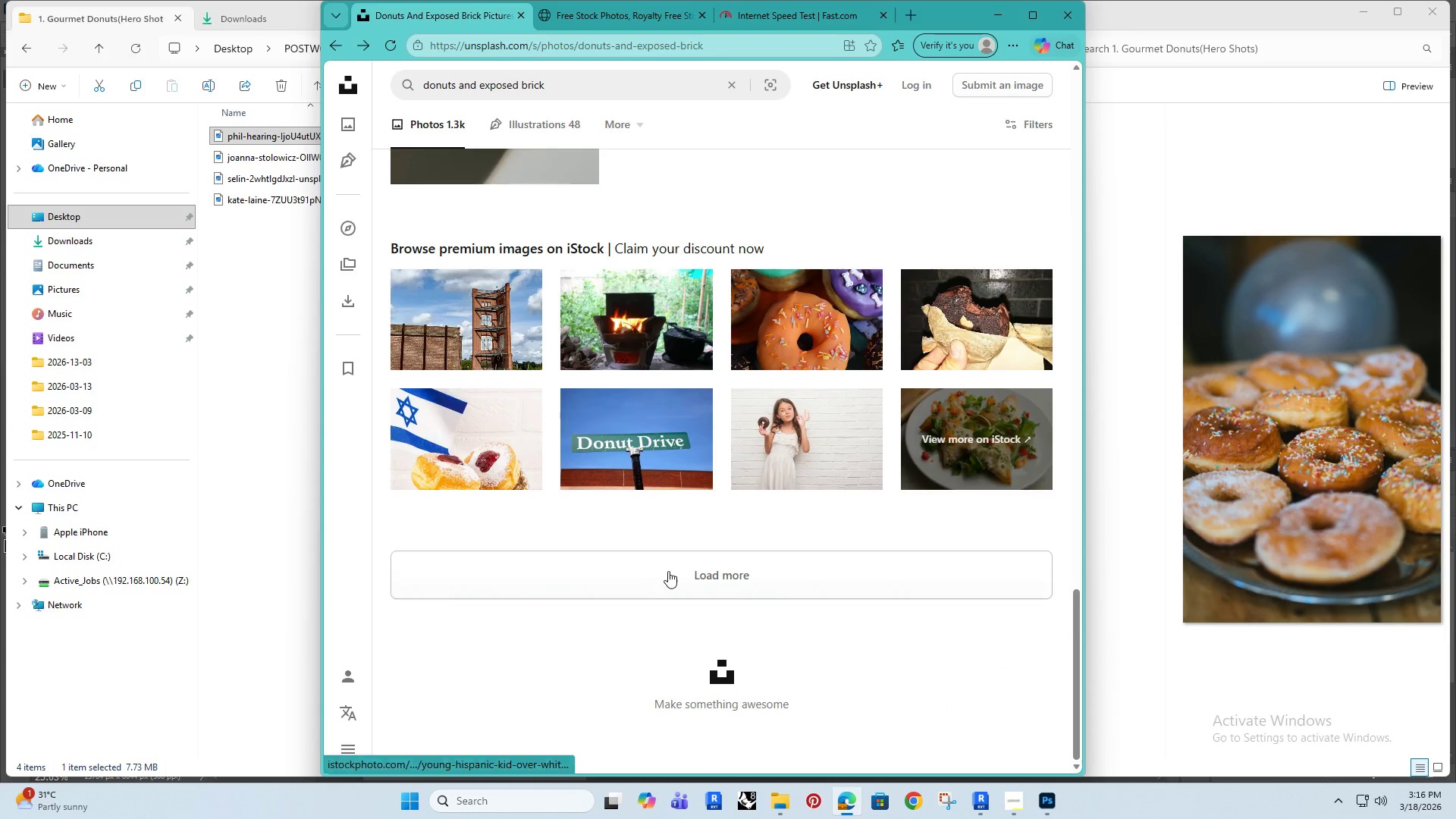 
left_click([670, 572])
 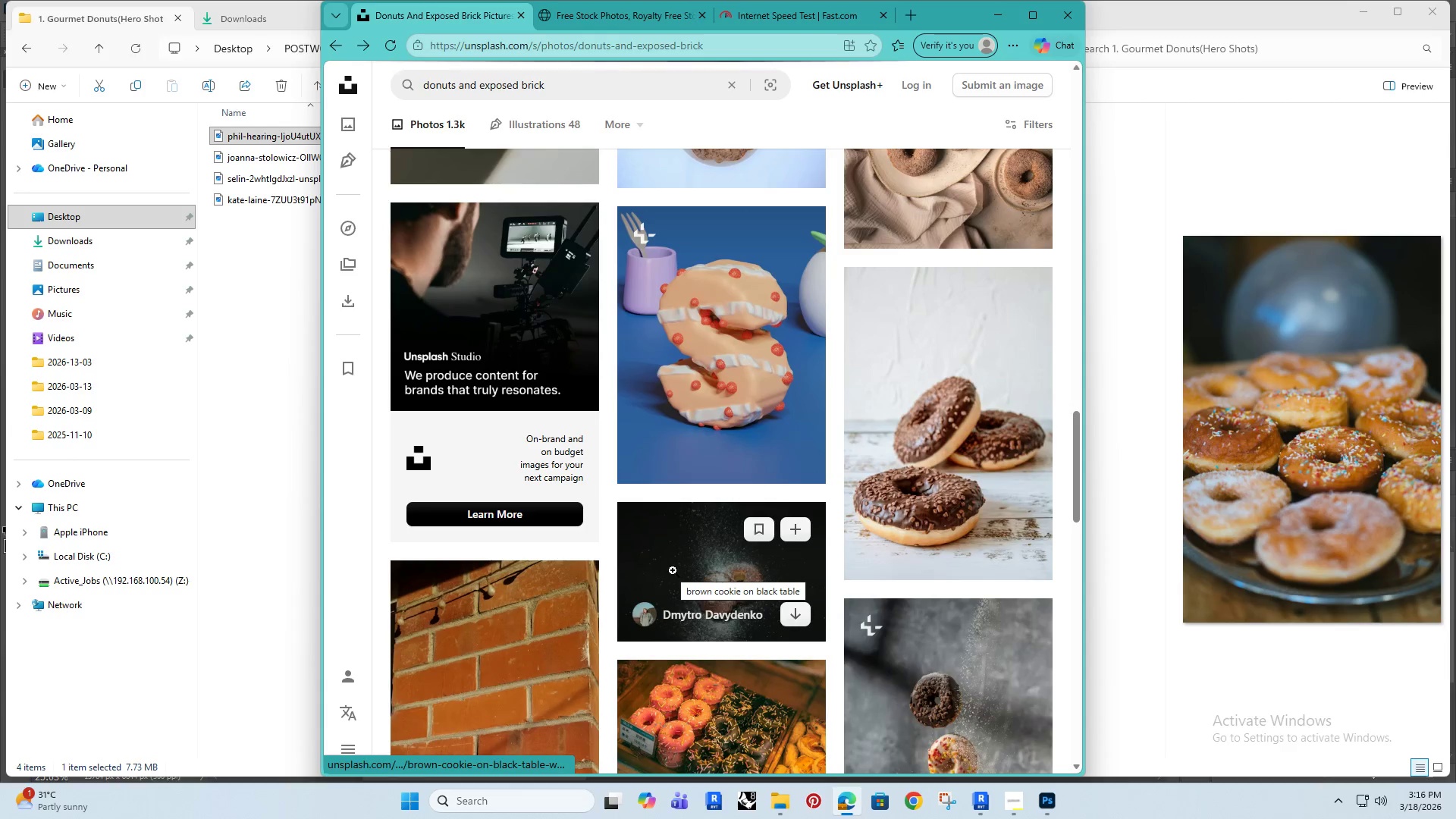 
scroll: coordinate [673, 566], scroll_direction: down, amount: 11.0
 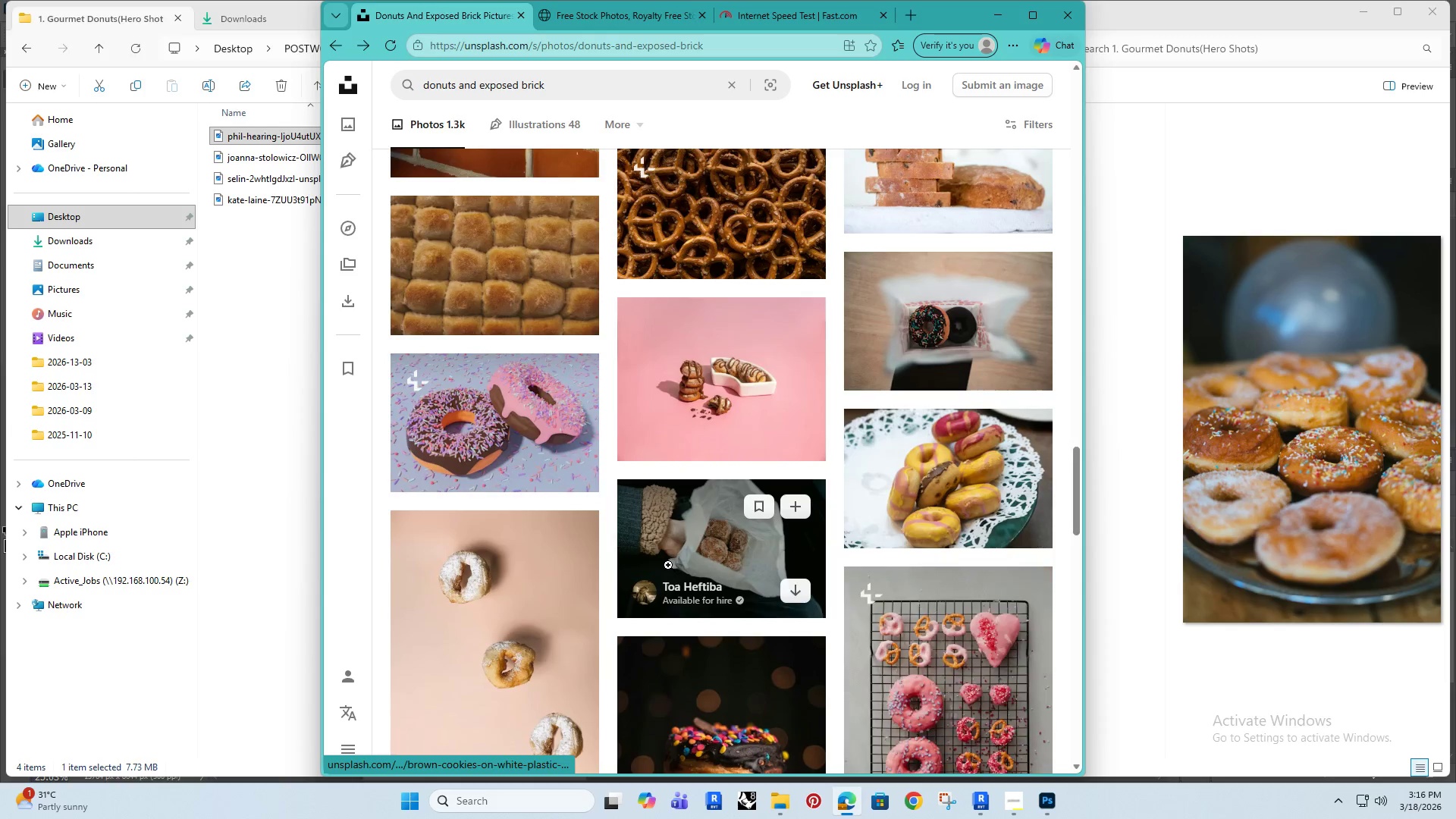 
scroll: coordinate [529, 511], scroll_direction: up, amount: 10.0
 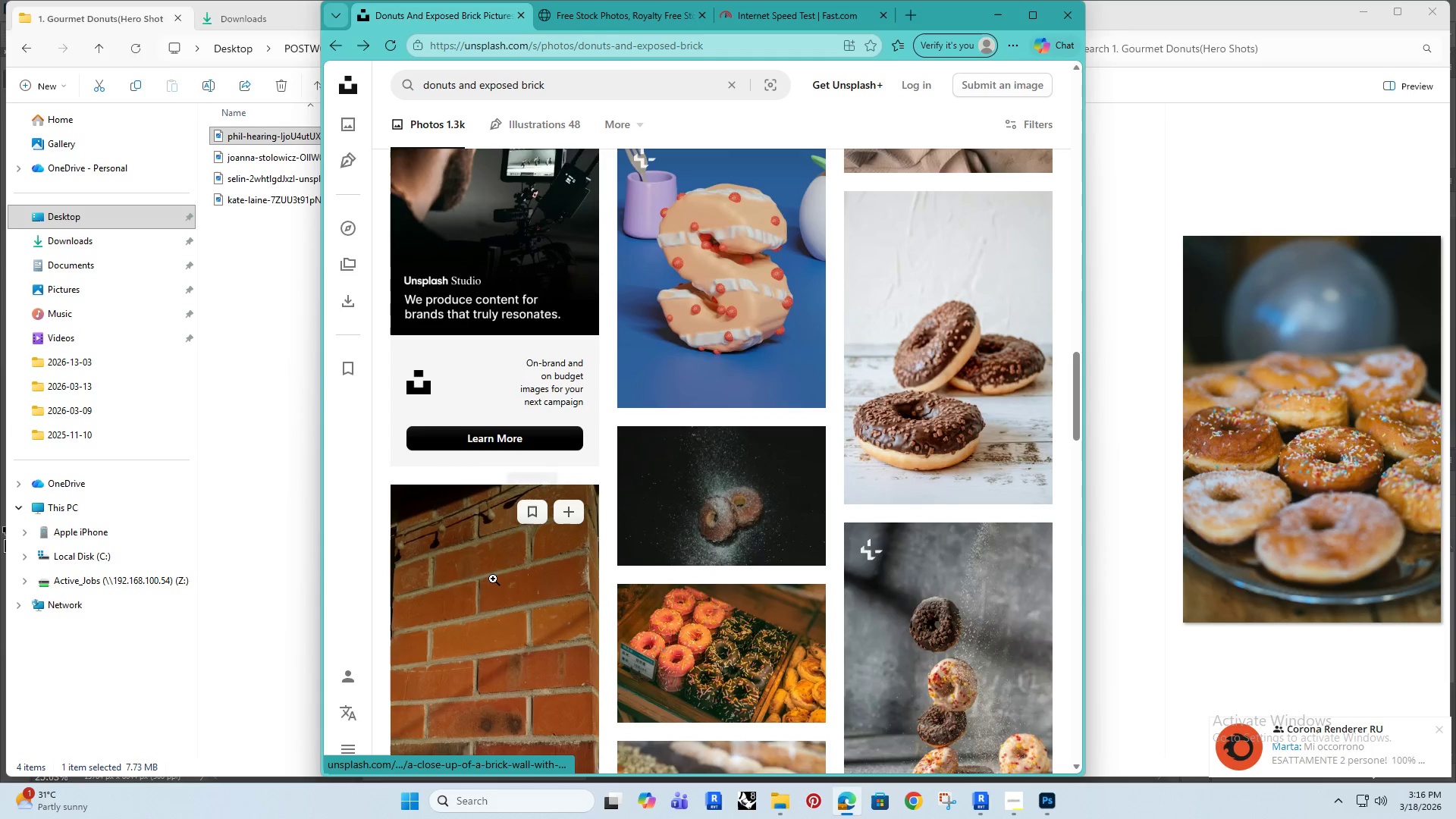 
left_click([493, 579])
 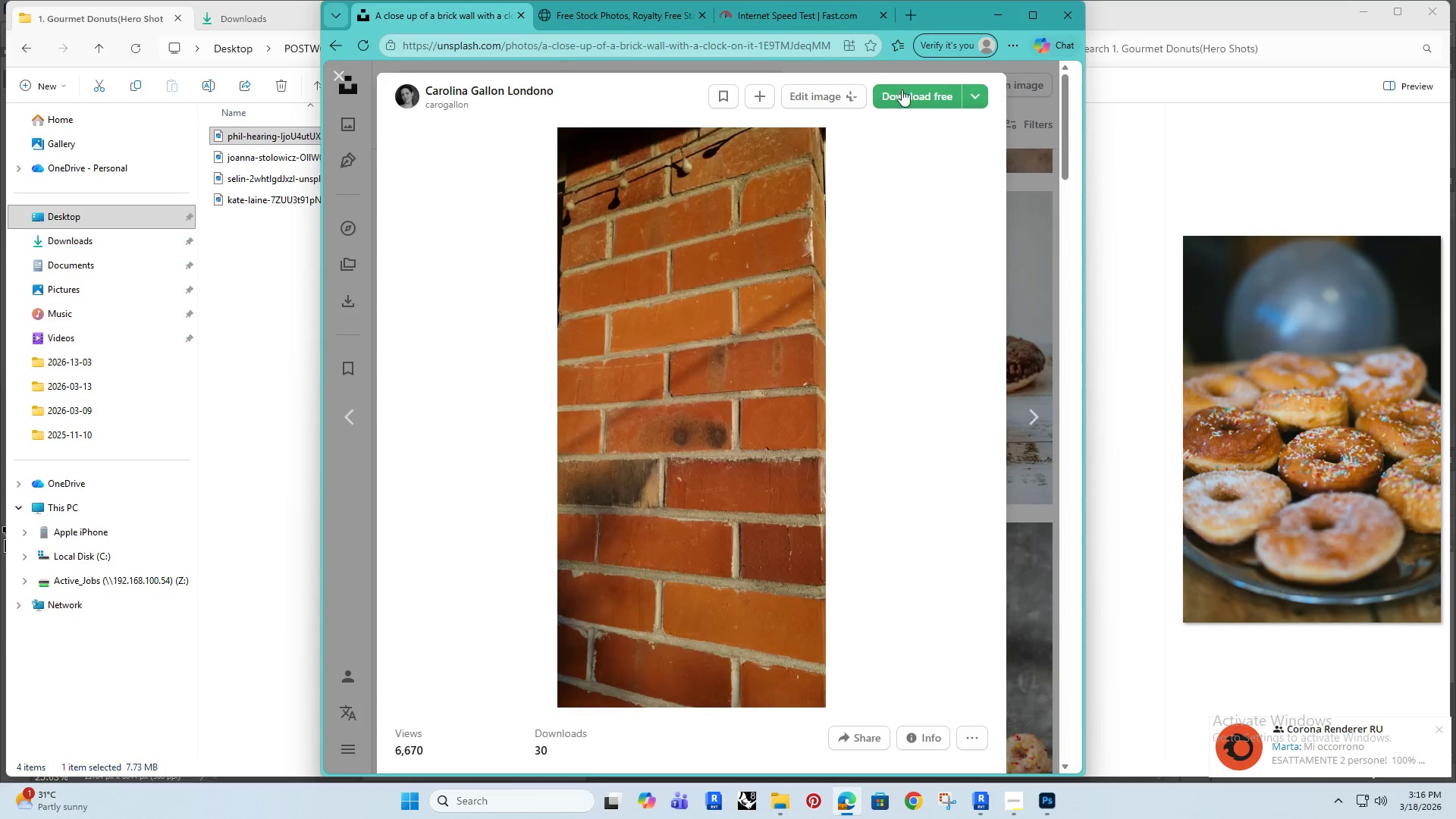 
left_click([977, 89])
 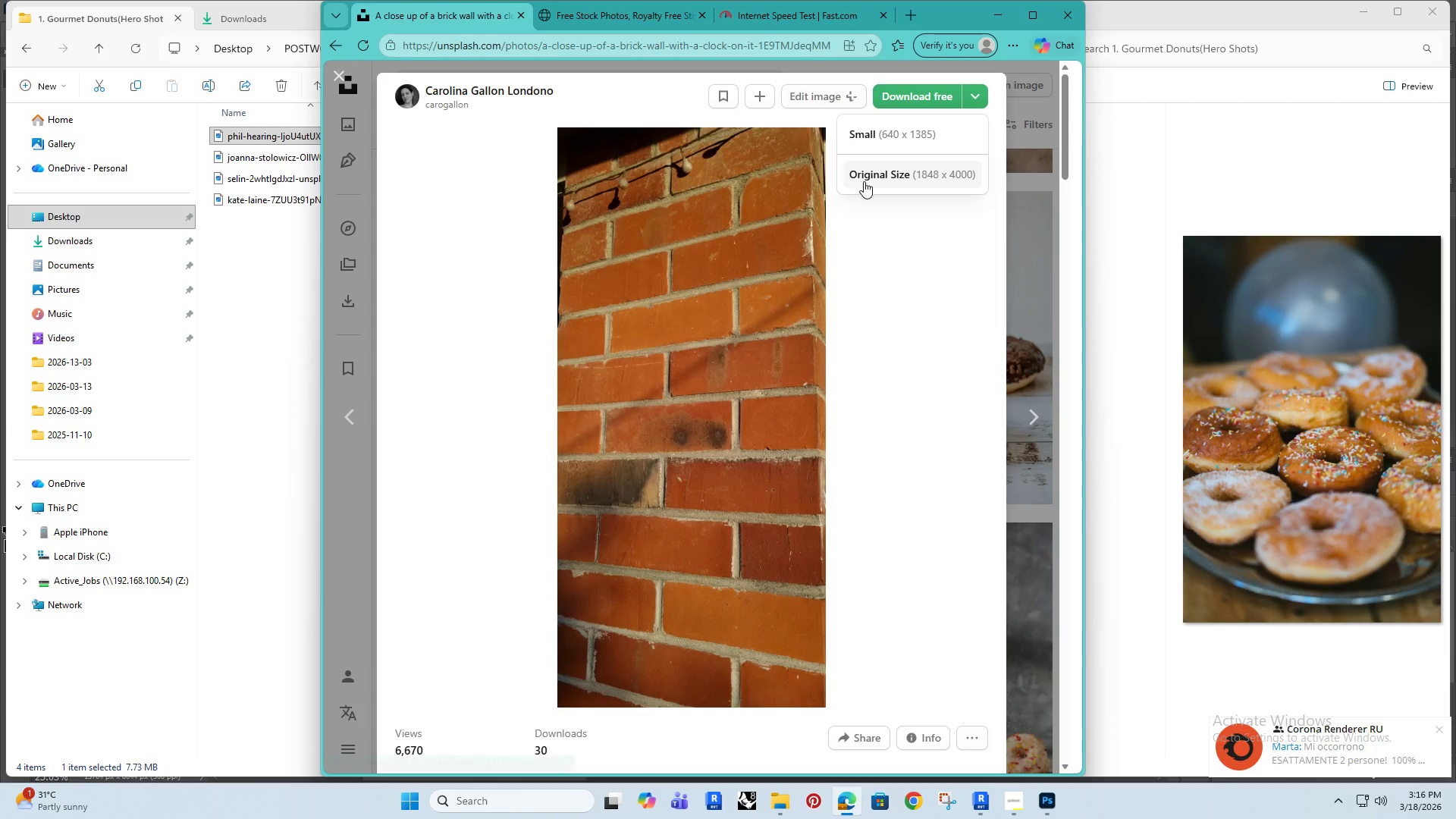 
left_click([886, 172])
 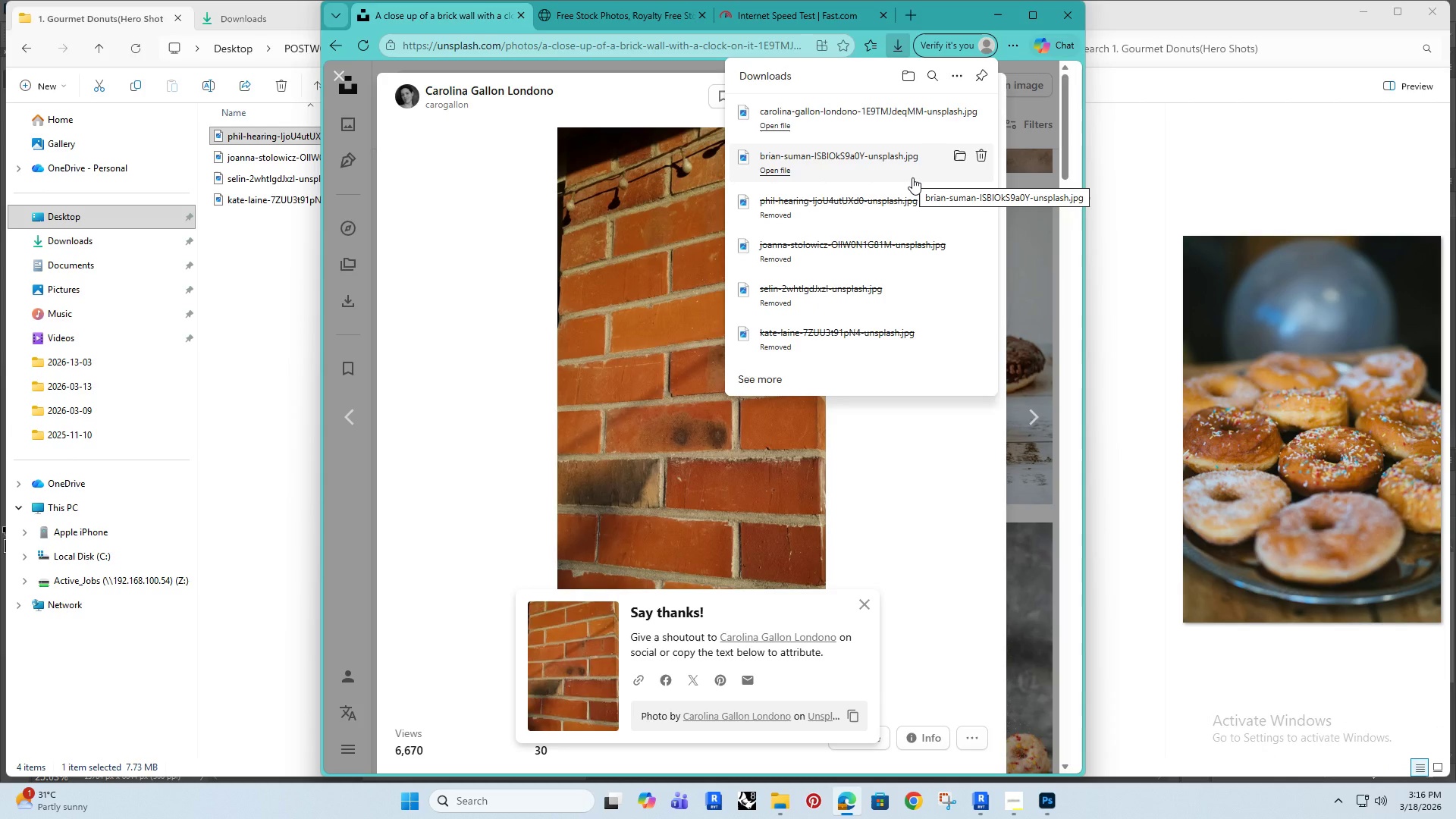 
wait(18.34)
 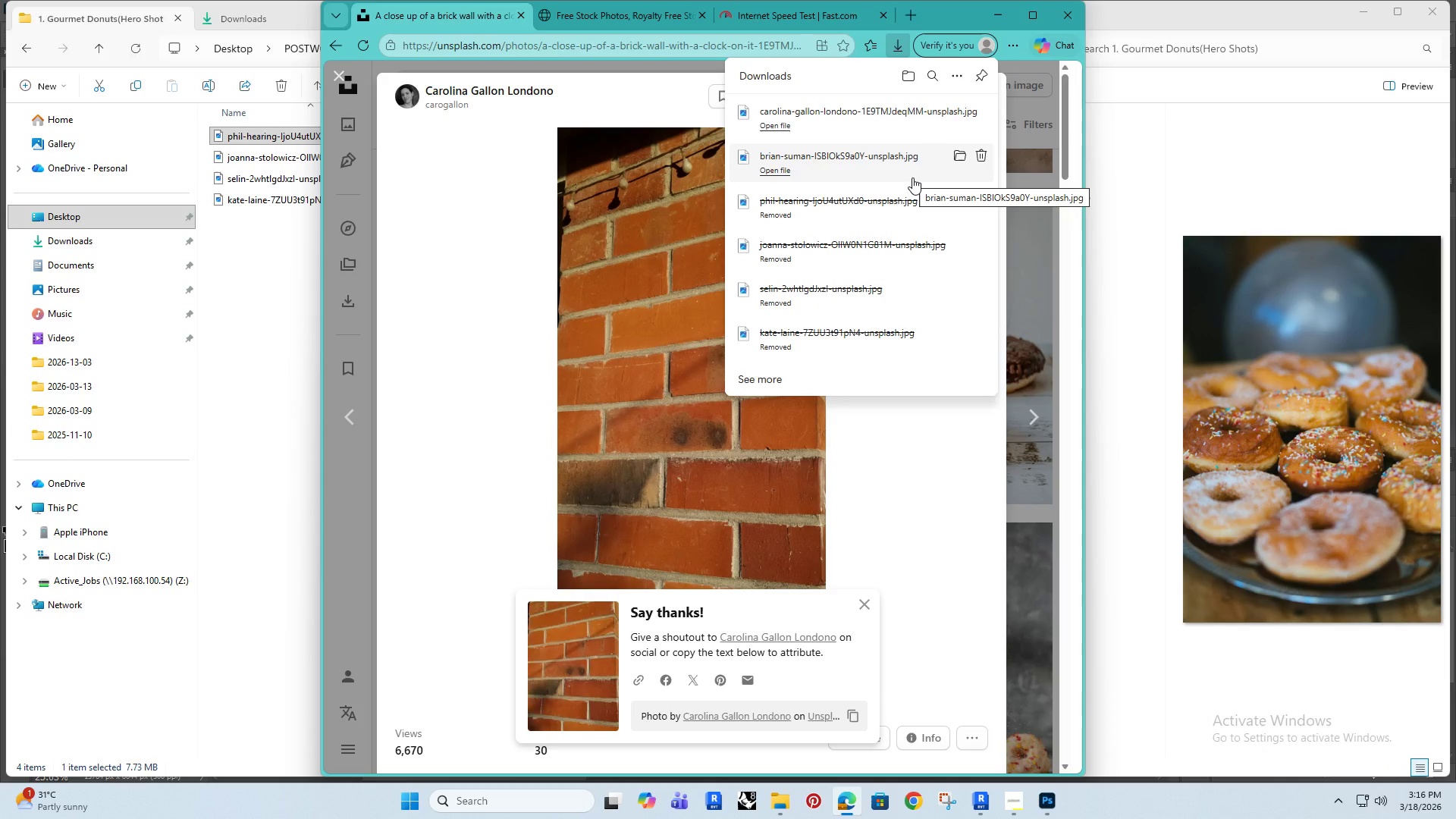 
left_click([1042, 275])
 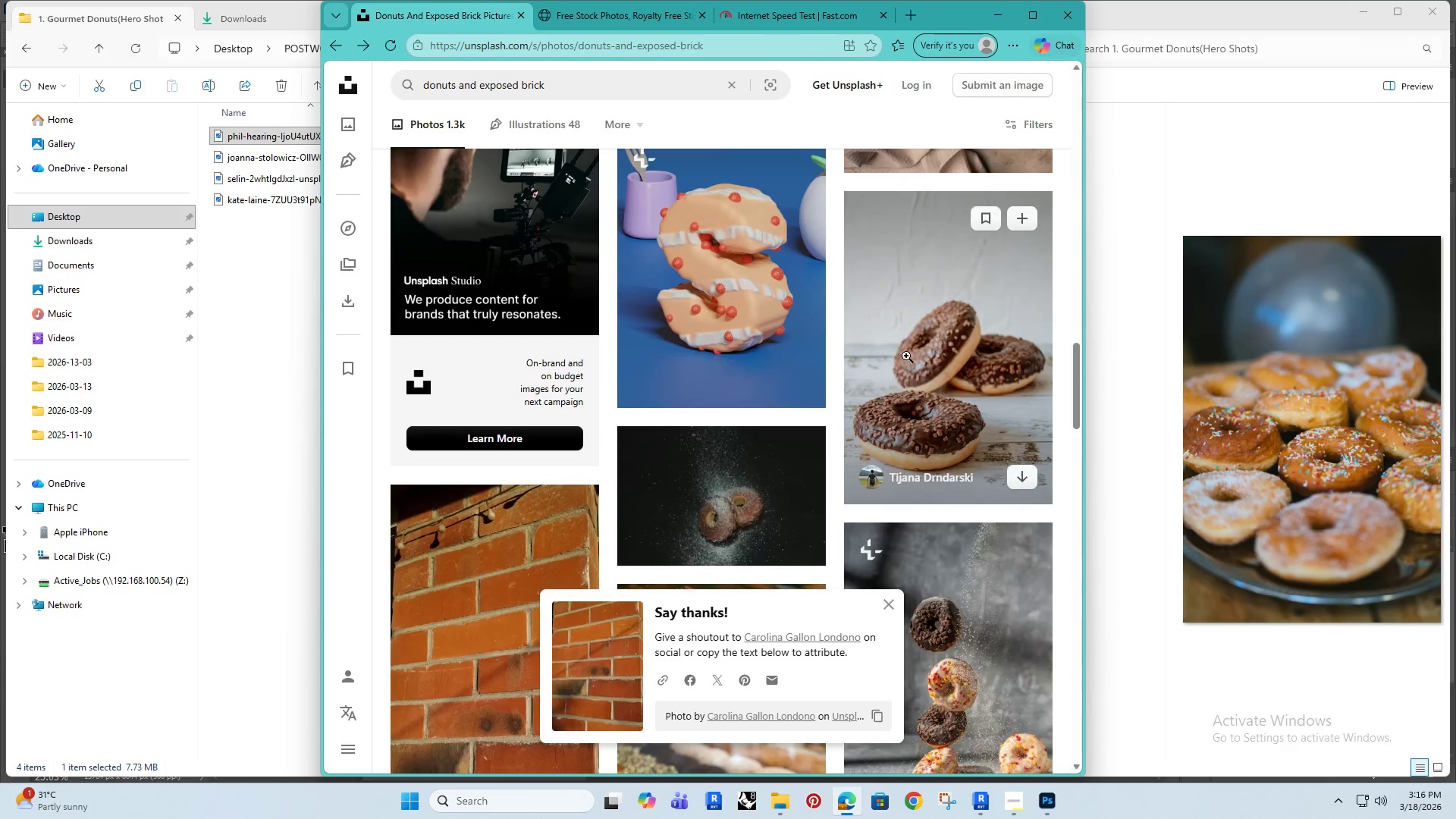 
scroll: coordinate [836, 384], scroll_direction: down, amount: 1.0
 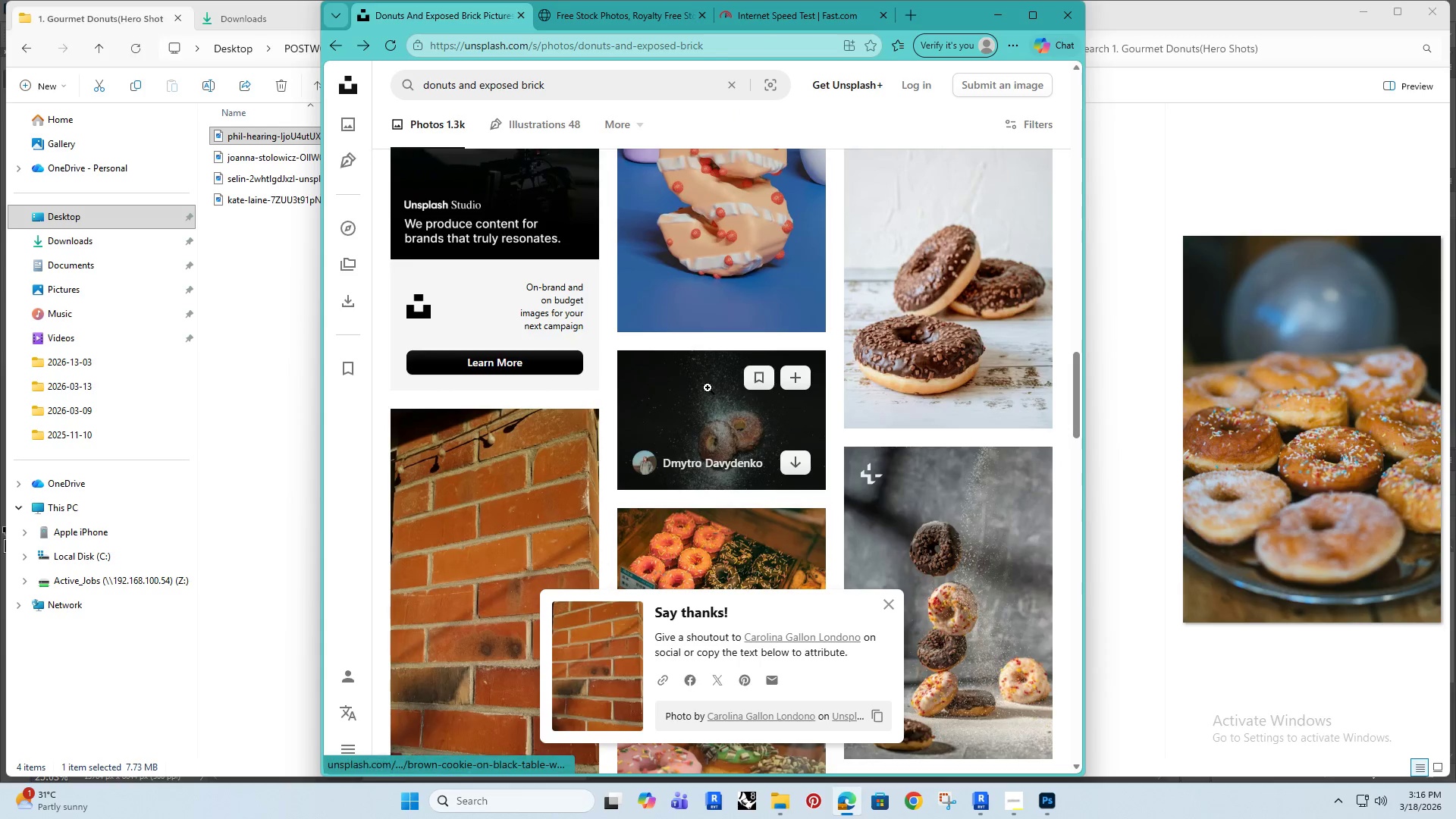 
scroll: coordinate [708, 388], scroll_direction: up, amount: 1.0
 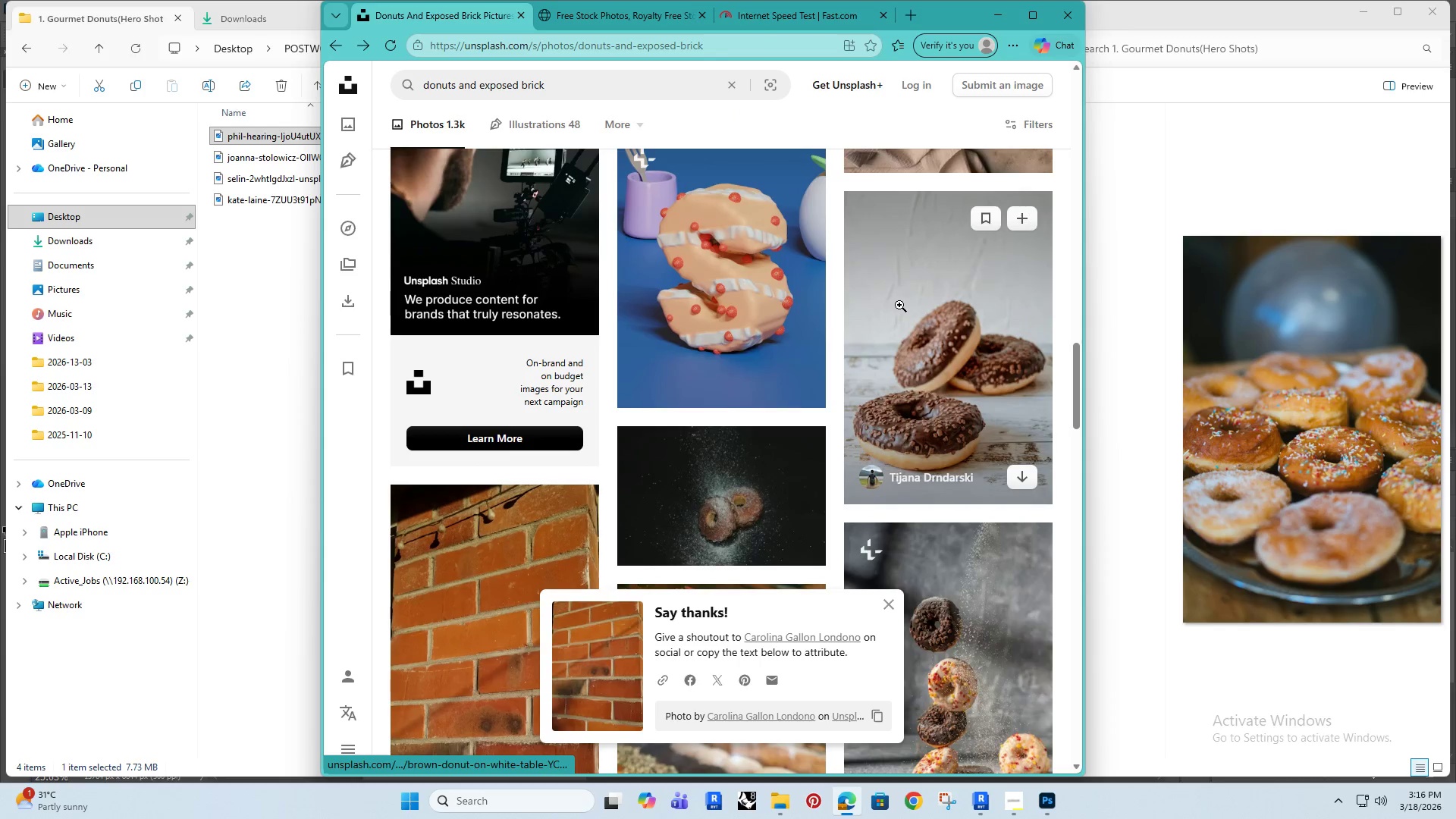 
scroll: coordinate [840, 353], scroll_direction: down, amount: 5.0
 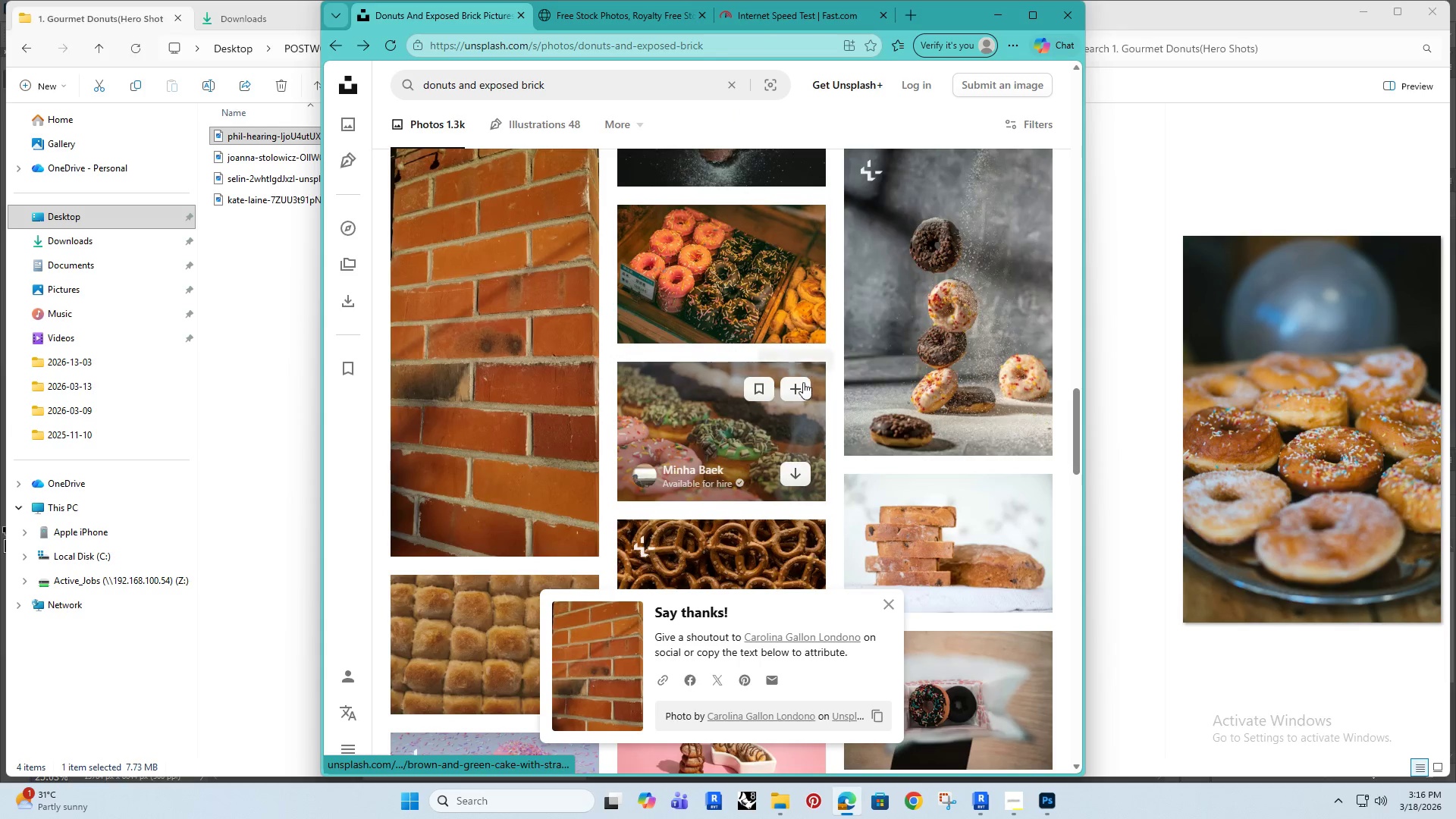 
scroll: coordinate [803, 382], scroll_direction: up, amount: 3.0
 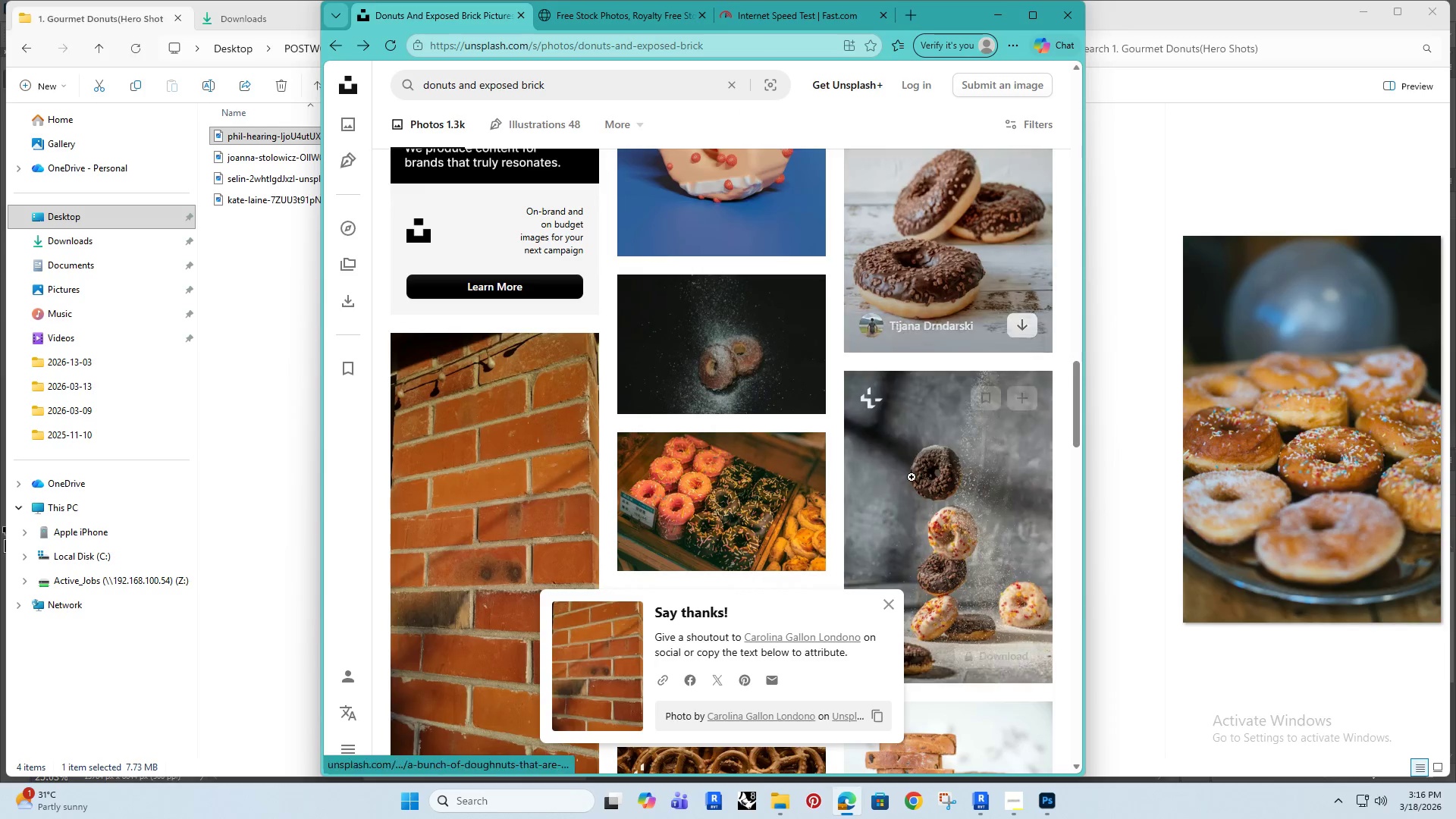 
left_click([931, 520])
 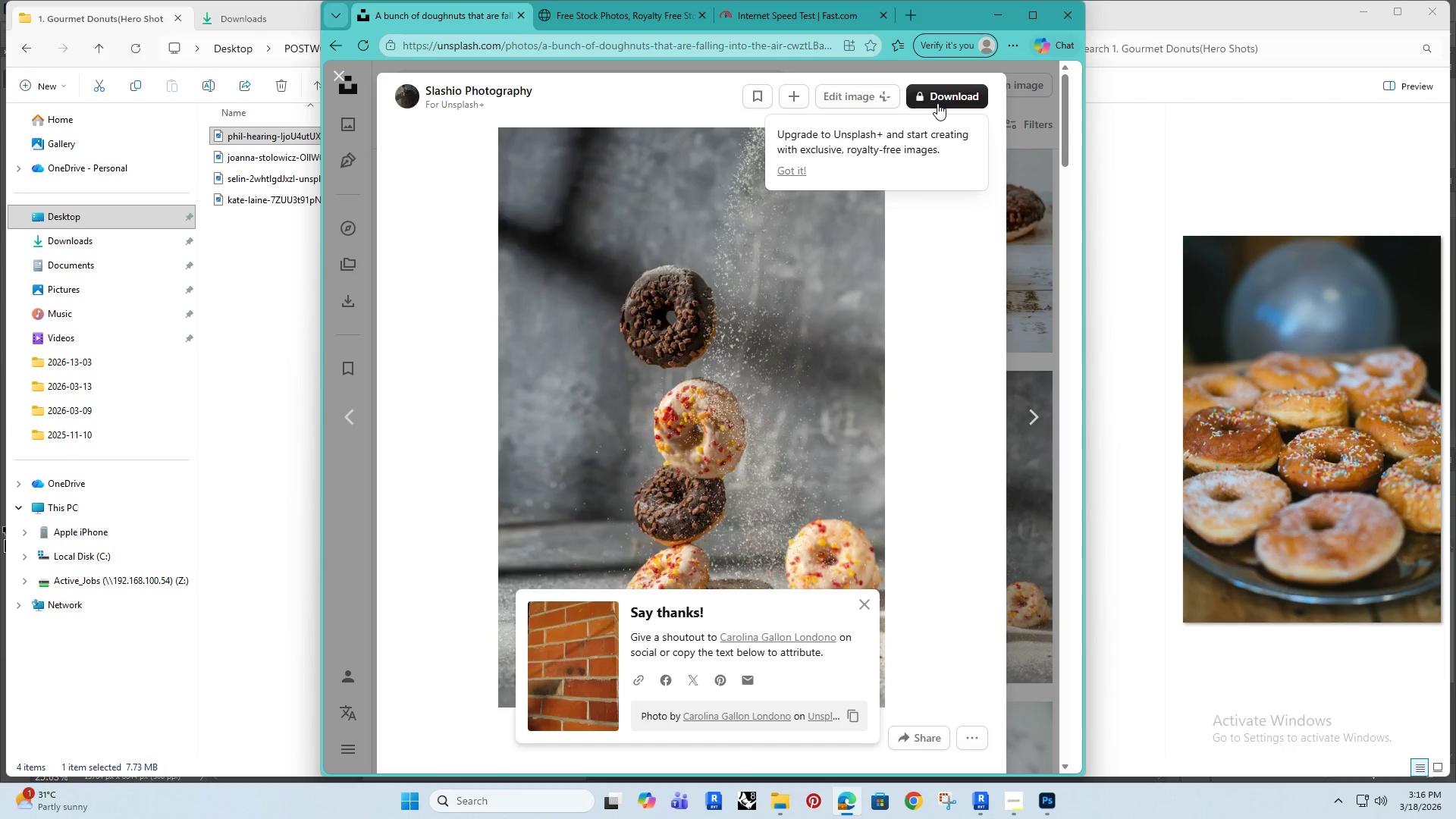 
left_click([1036, 153])
 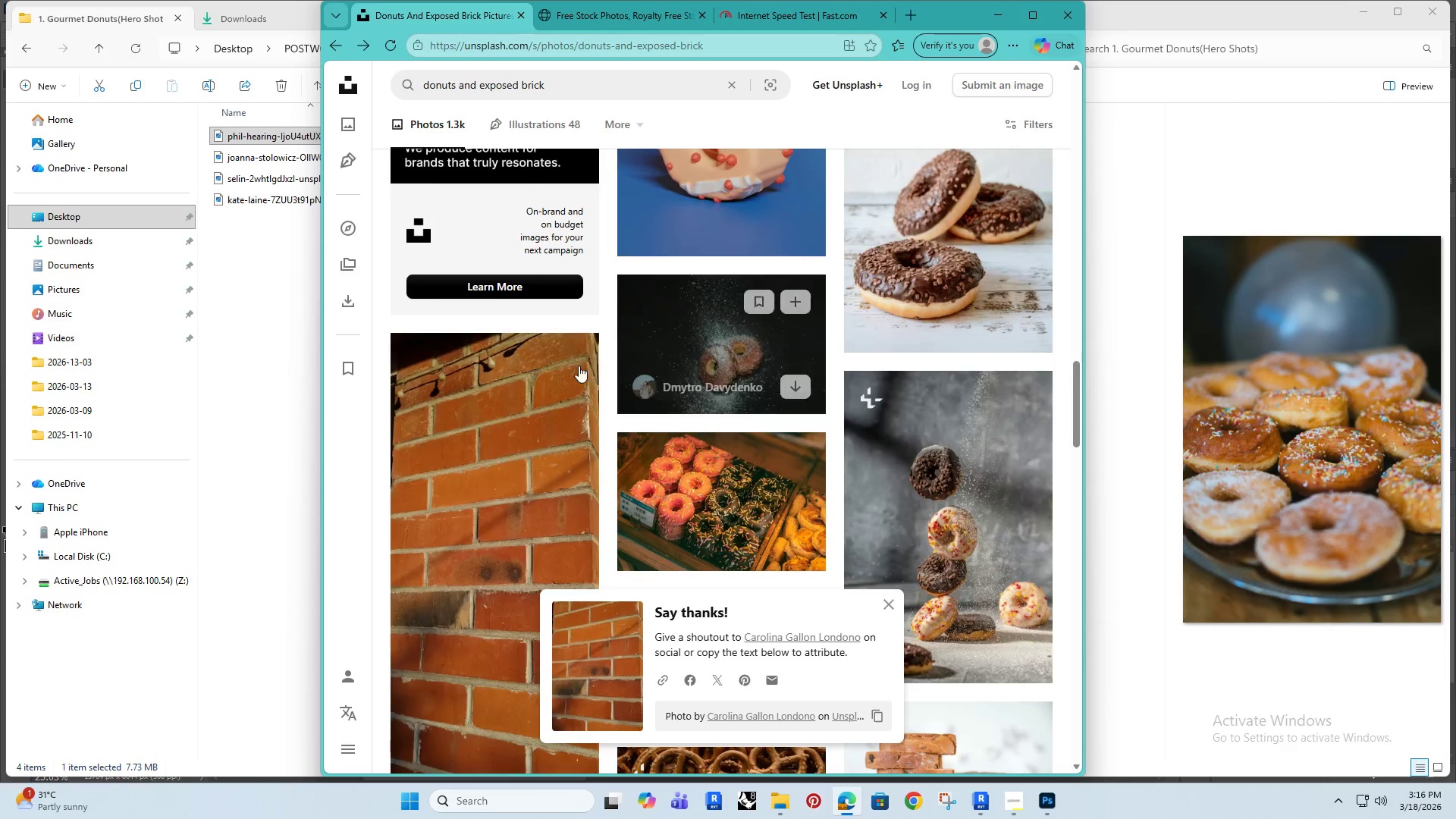 
scroll: coordinate [620, 398], scroll_direction: down, amount: 21.0
 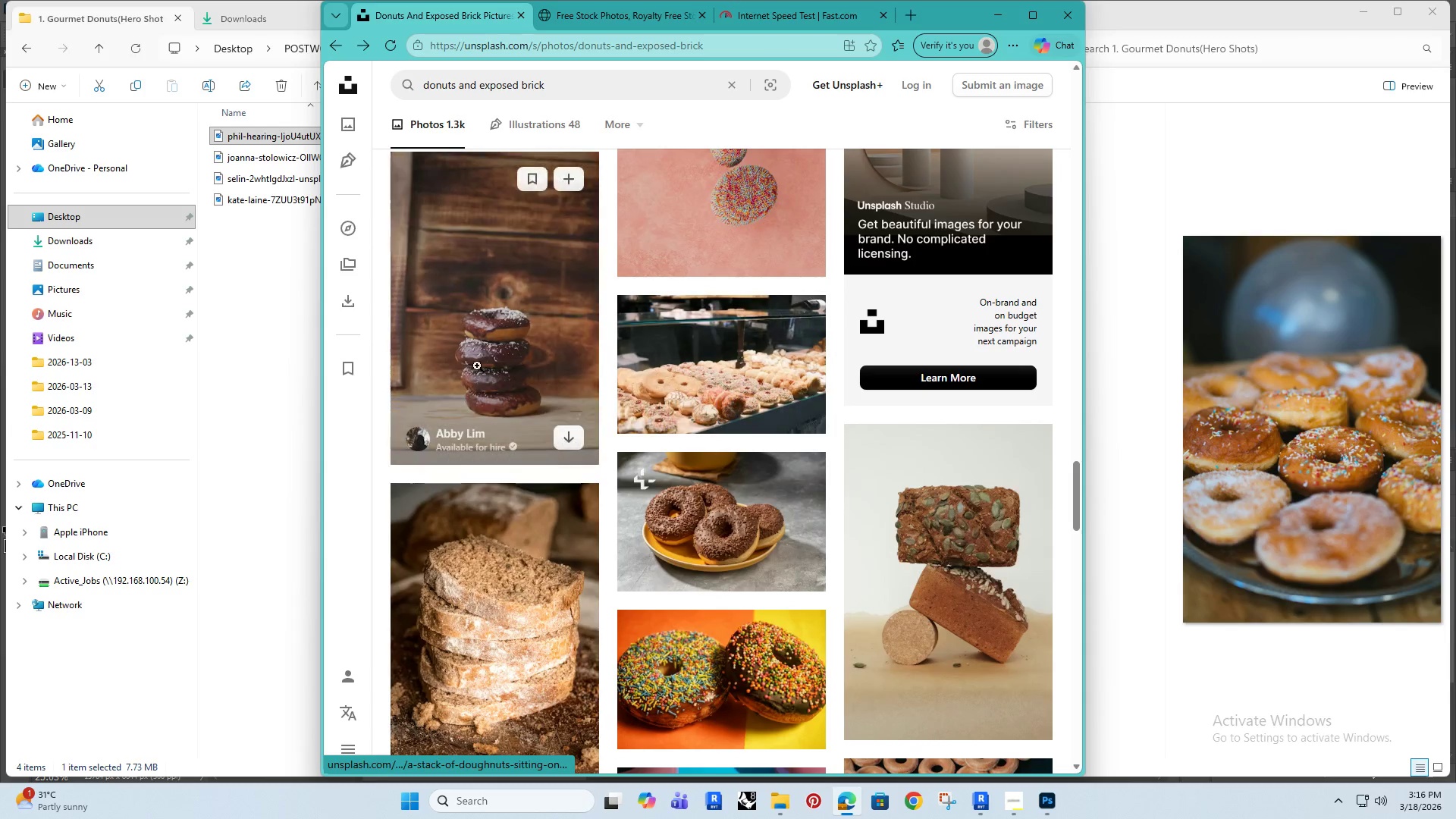 
left_click([464, 312])
 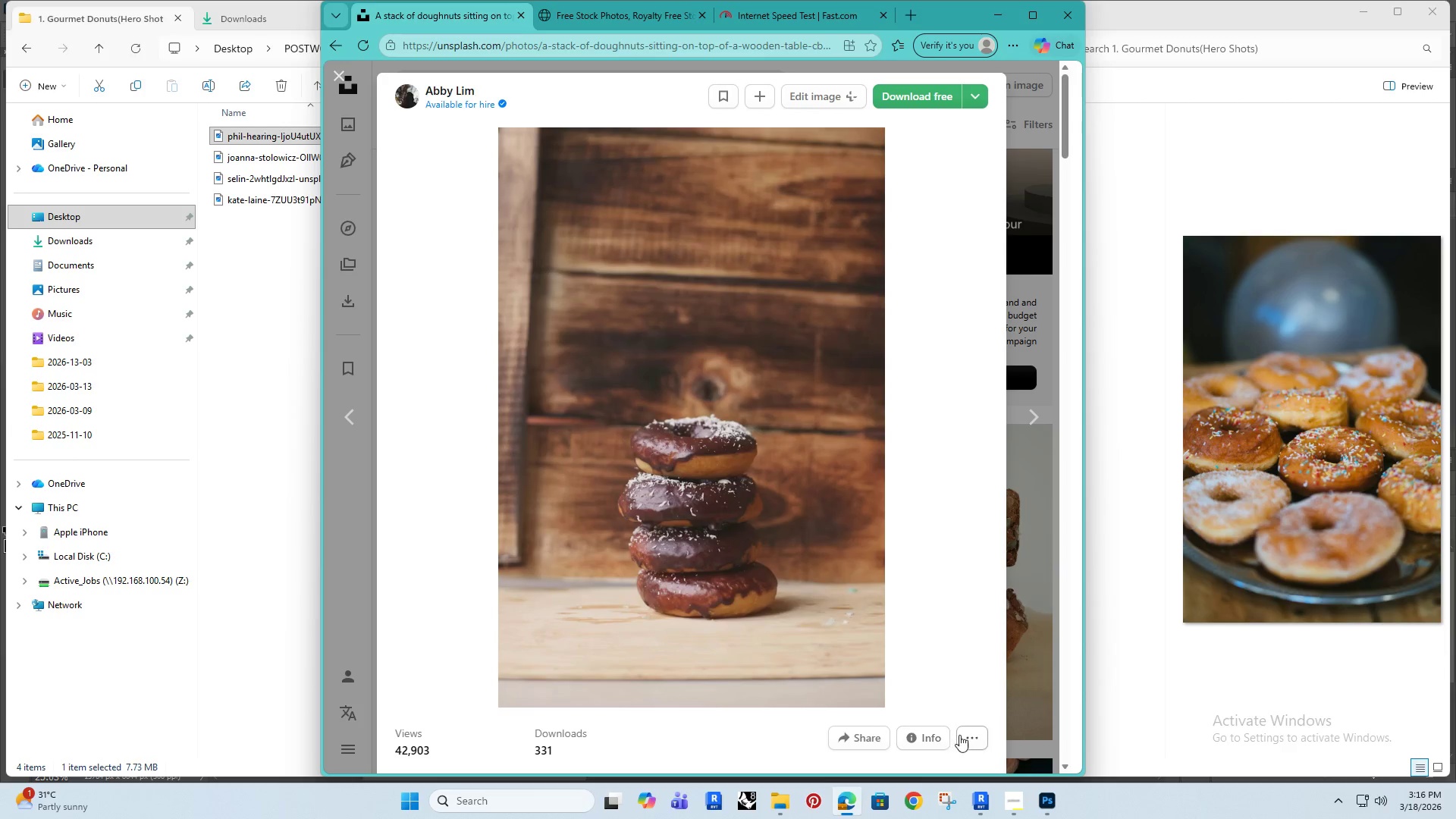 
left_click([975, 102])
 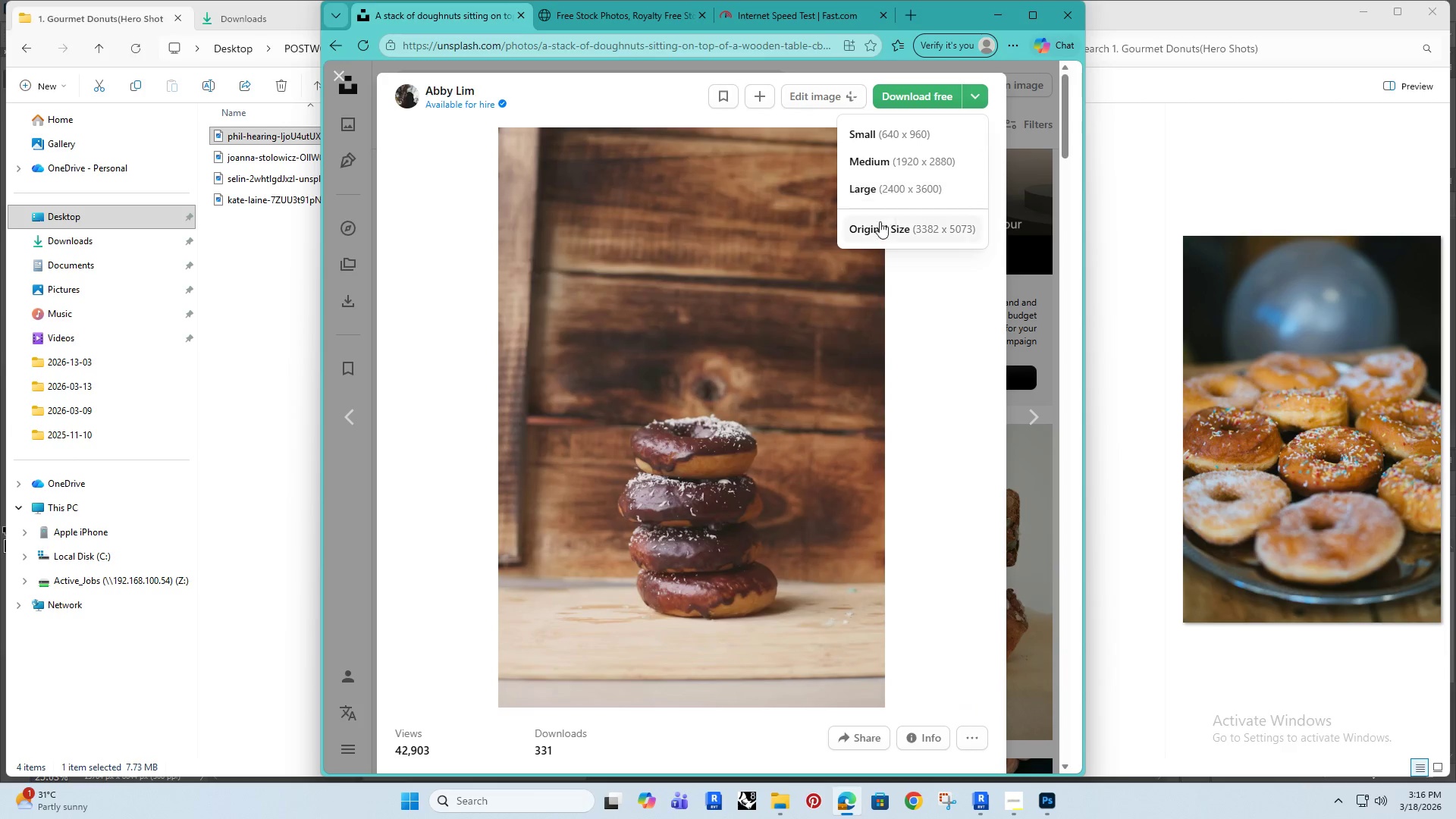 
left_click([883, 231])
 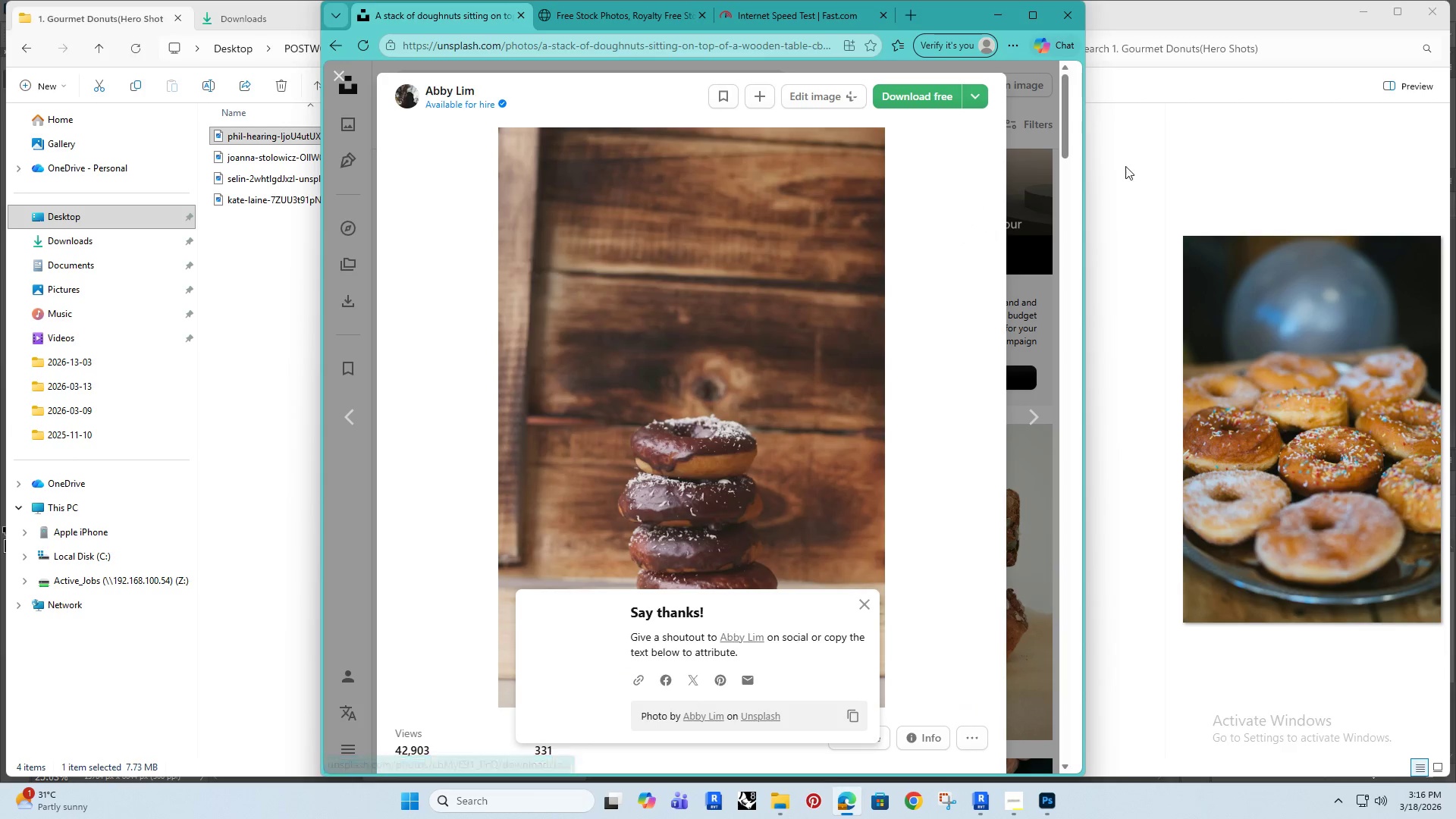 
left_click([1130, 158])
 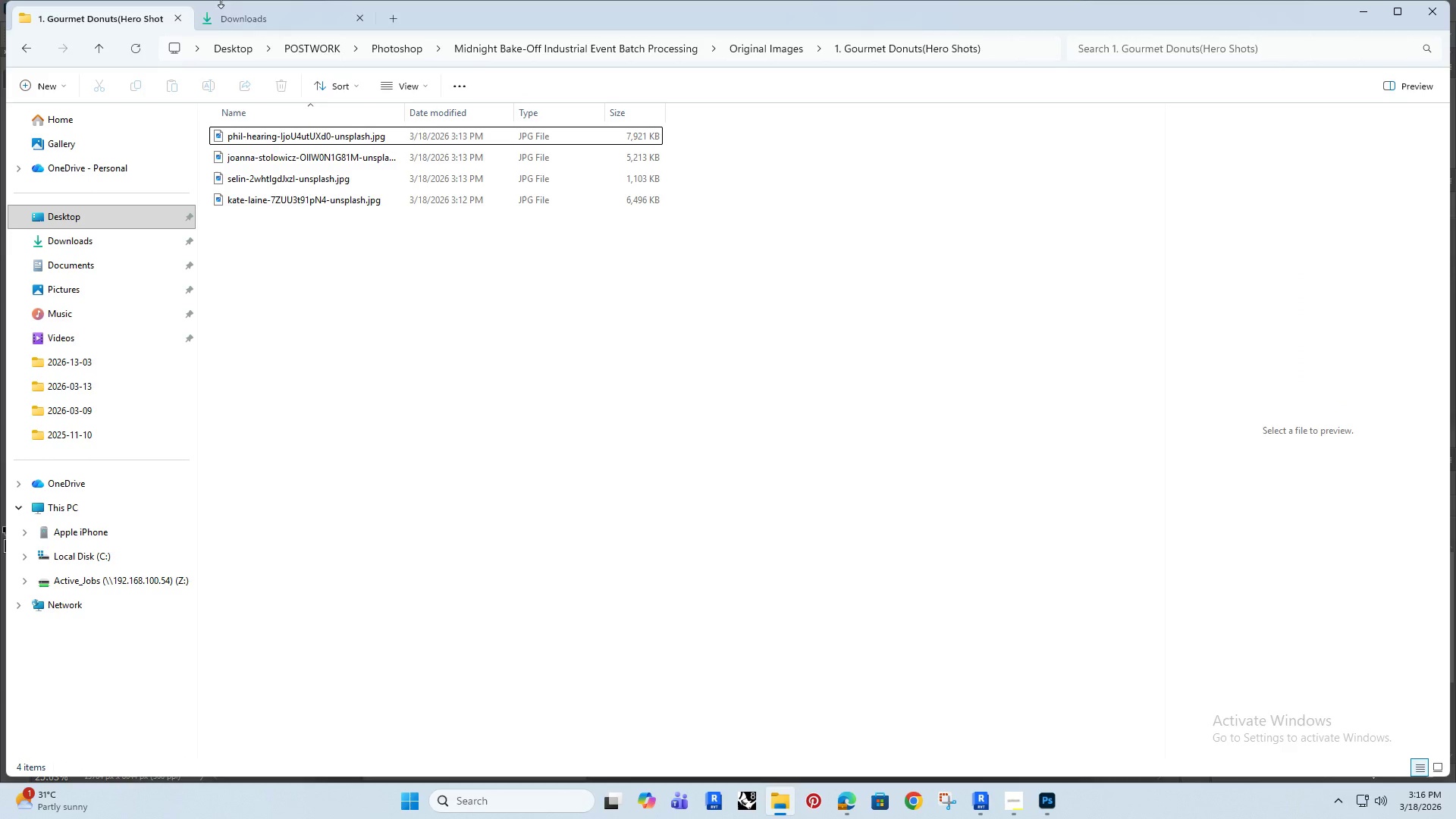 
left_click([257, 6])
 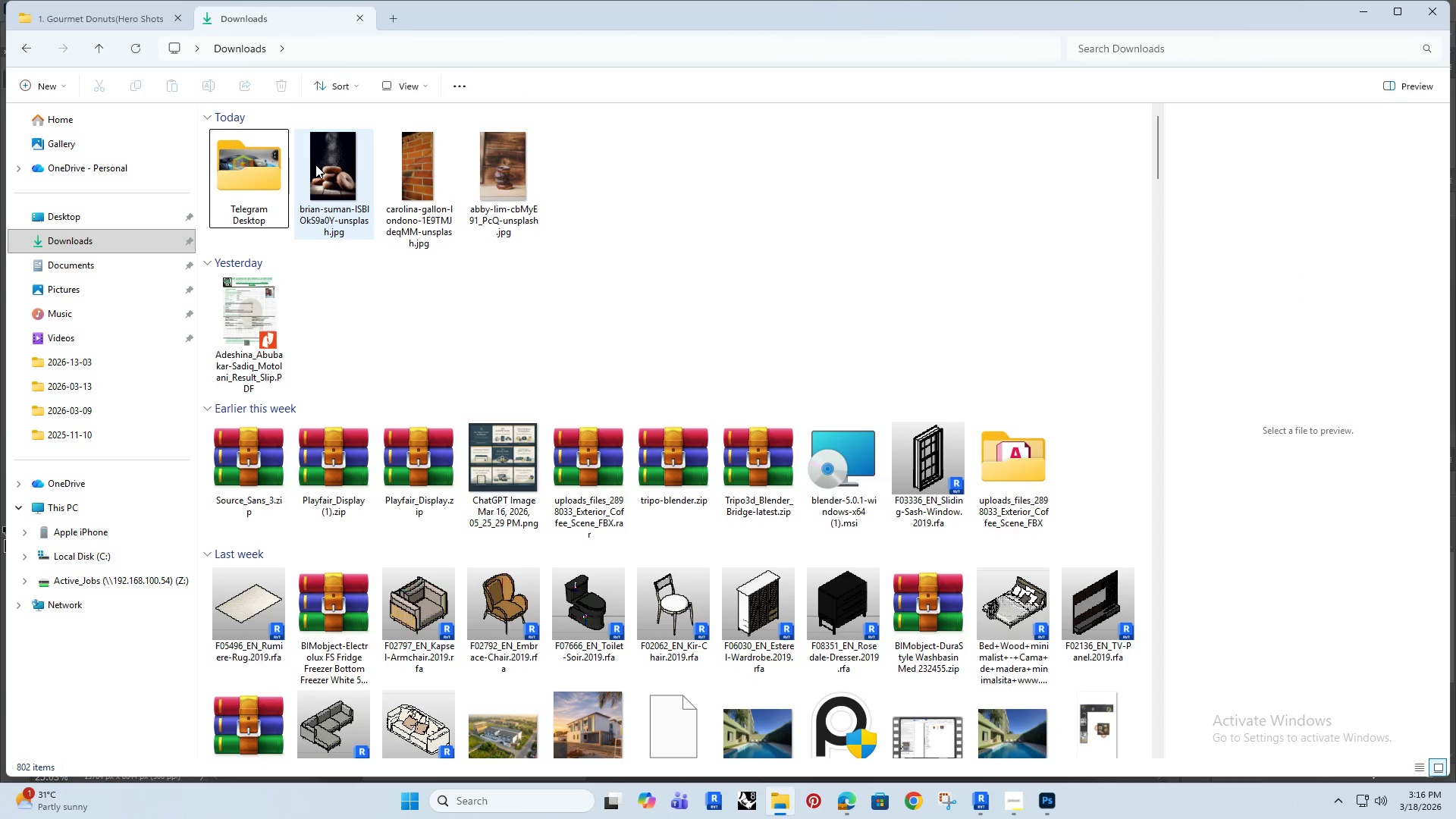 
left_click([332, 165])
 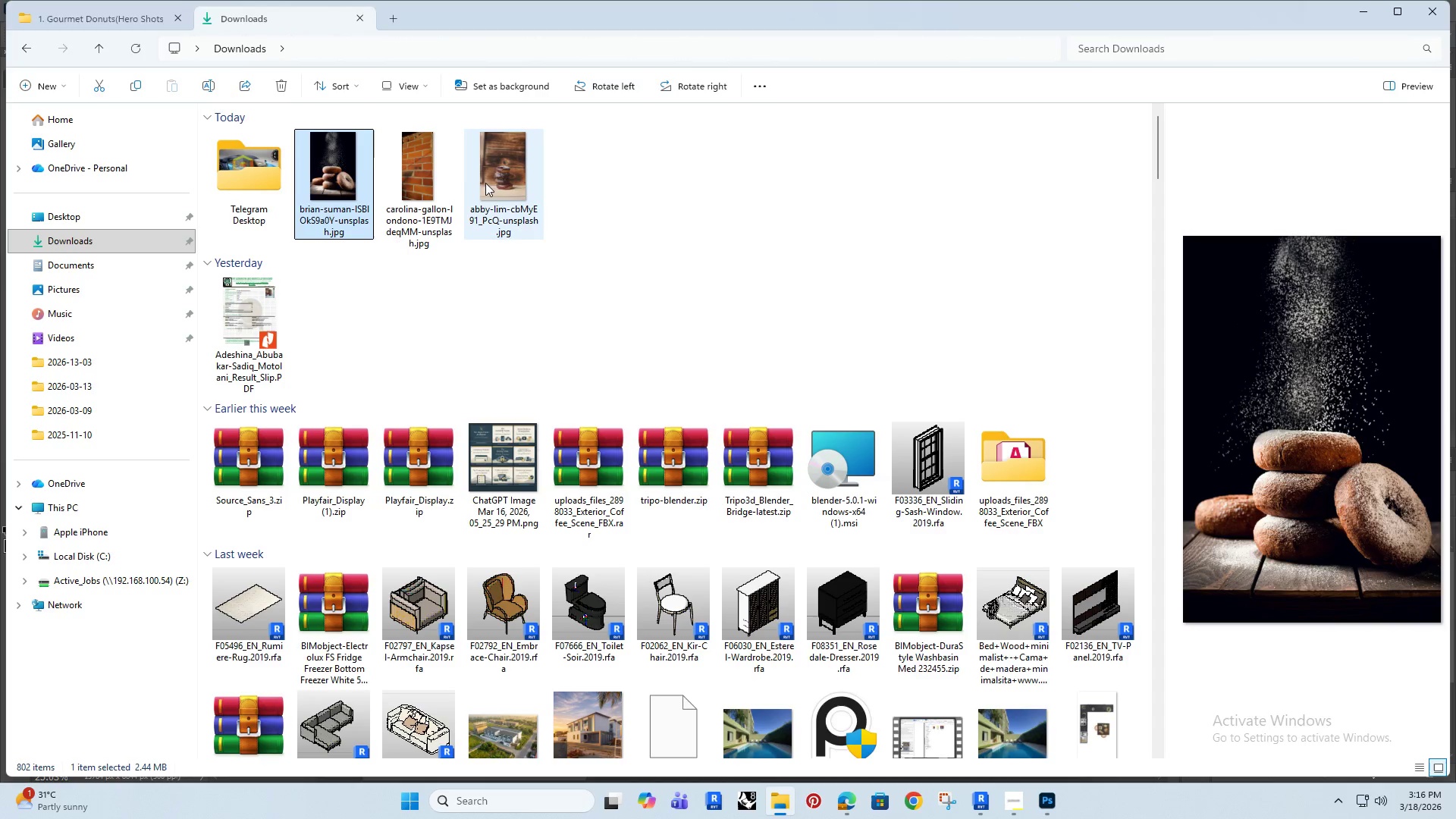 
hold_key(key=ControlRight, duration=0.44)